 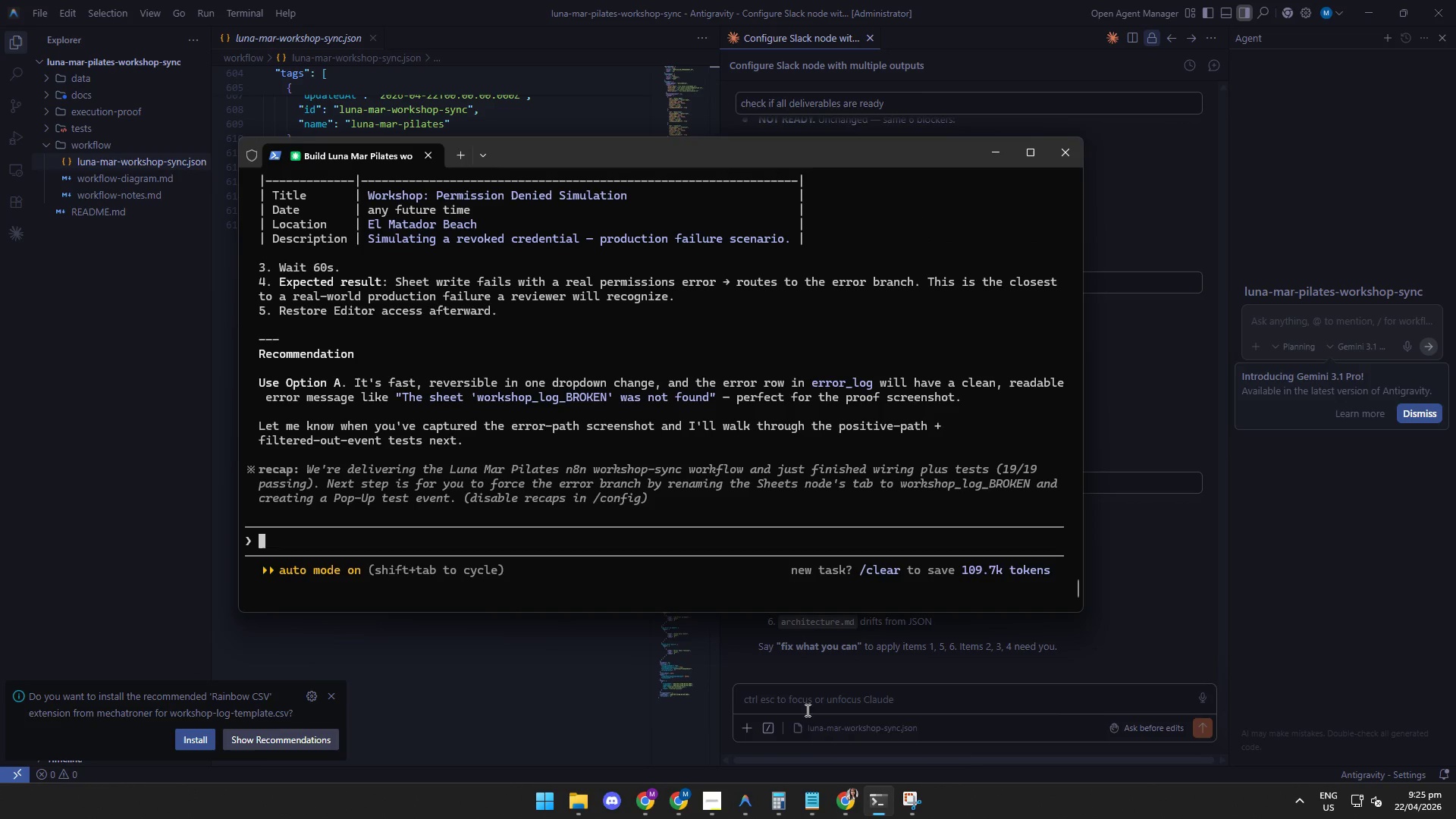 
left_click_drag(start_coordinate=[1075, 587], to_coordinate=[1083, 535])
 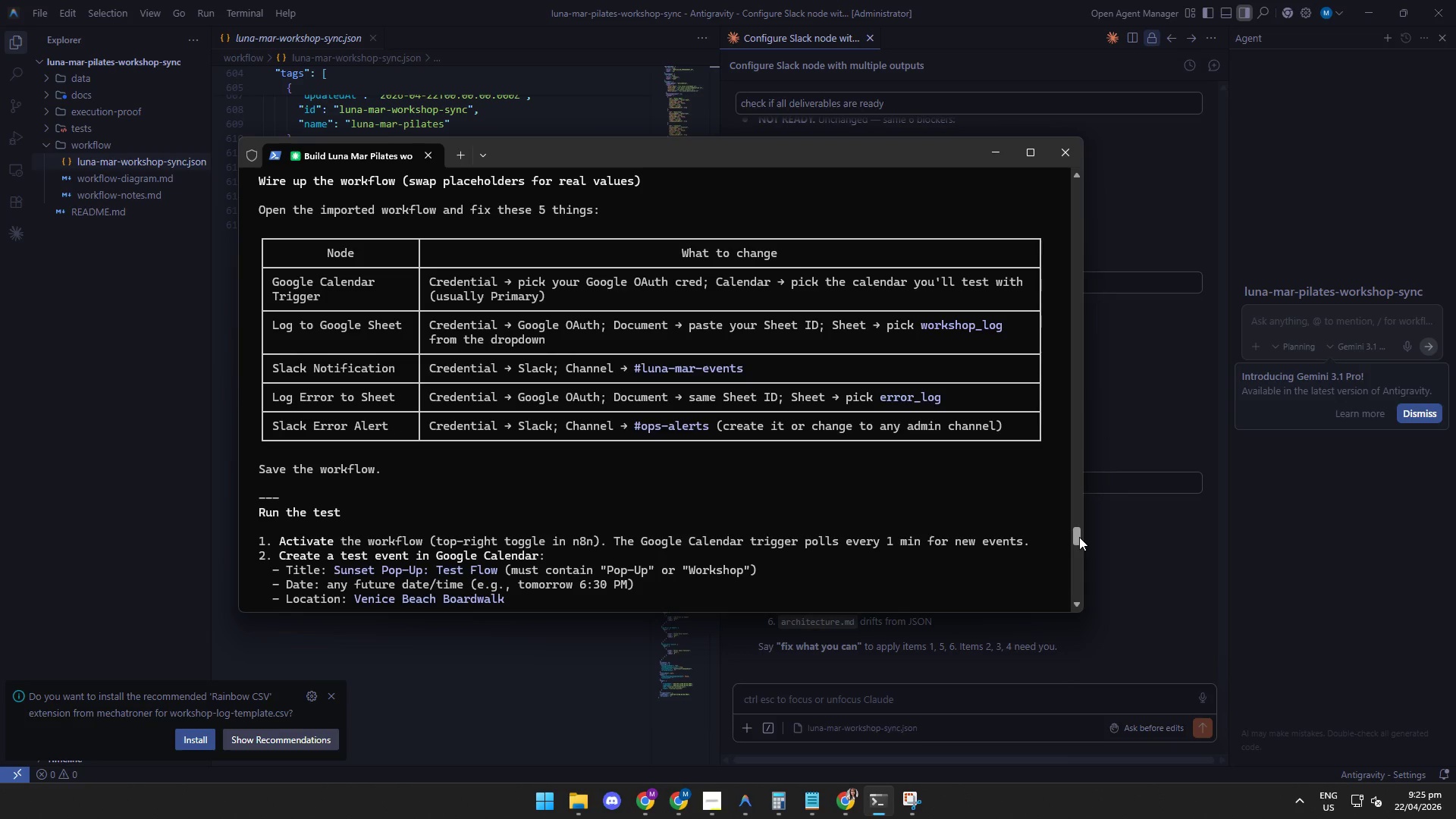 
wait(16.16)
 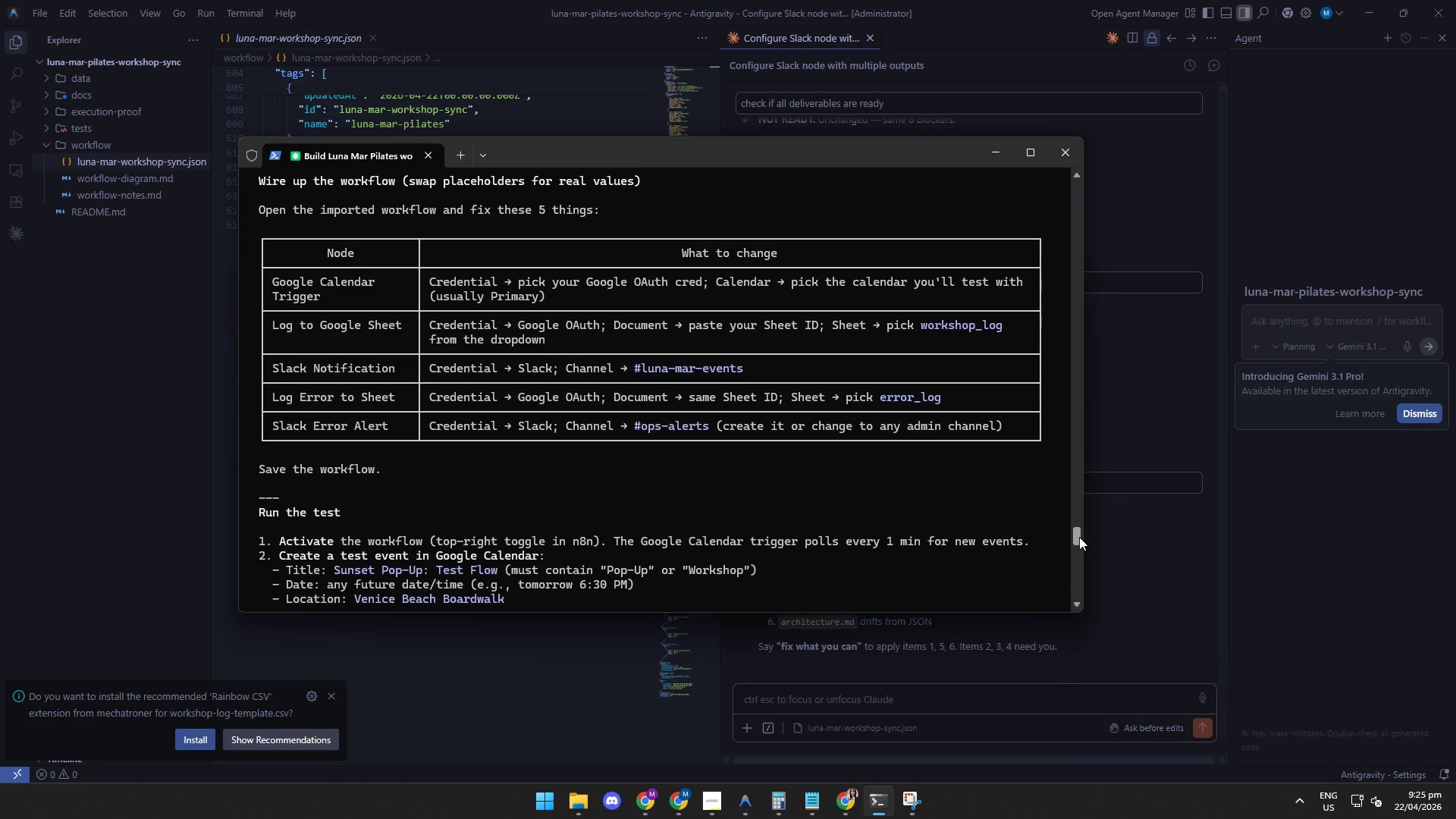 
left_click([922, 679])
 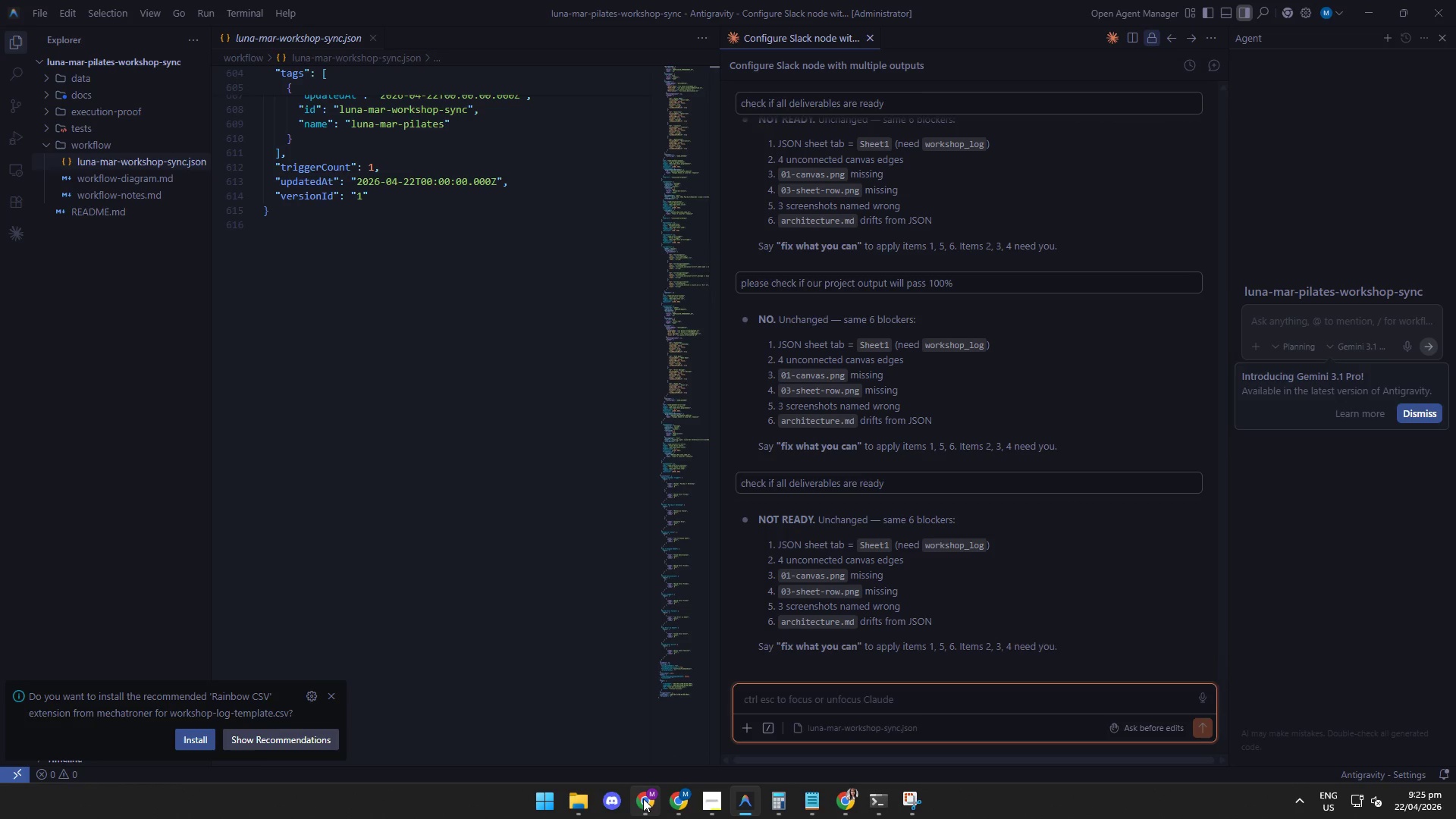 
left_click([642, 802])
 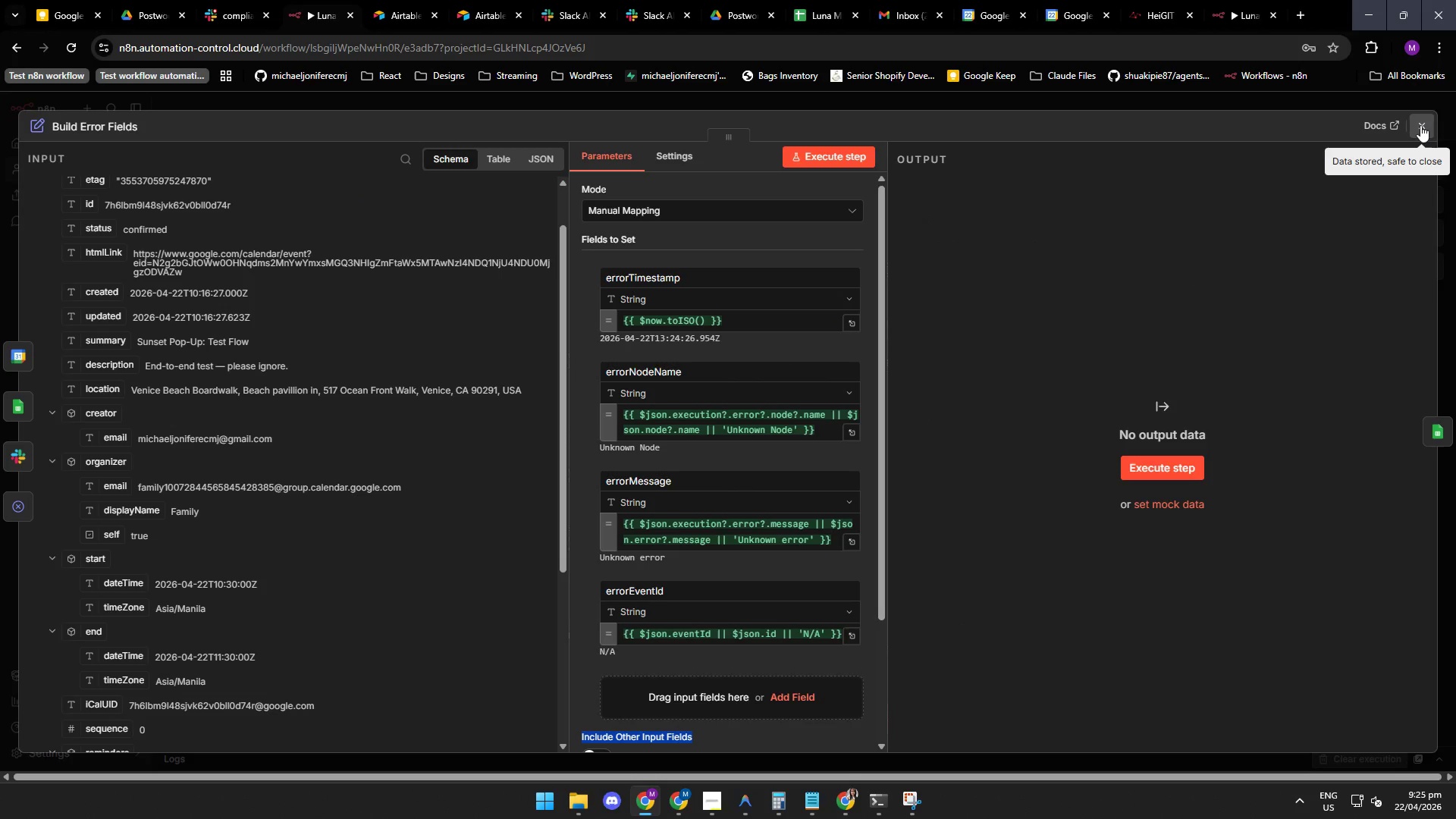 
left_click([1420, 126])
 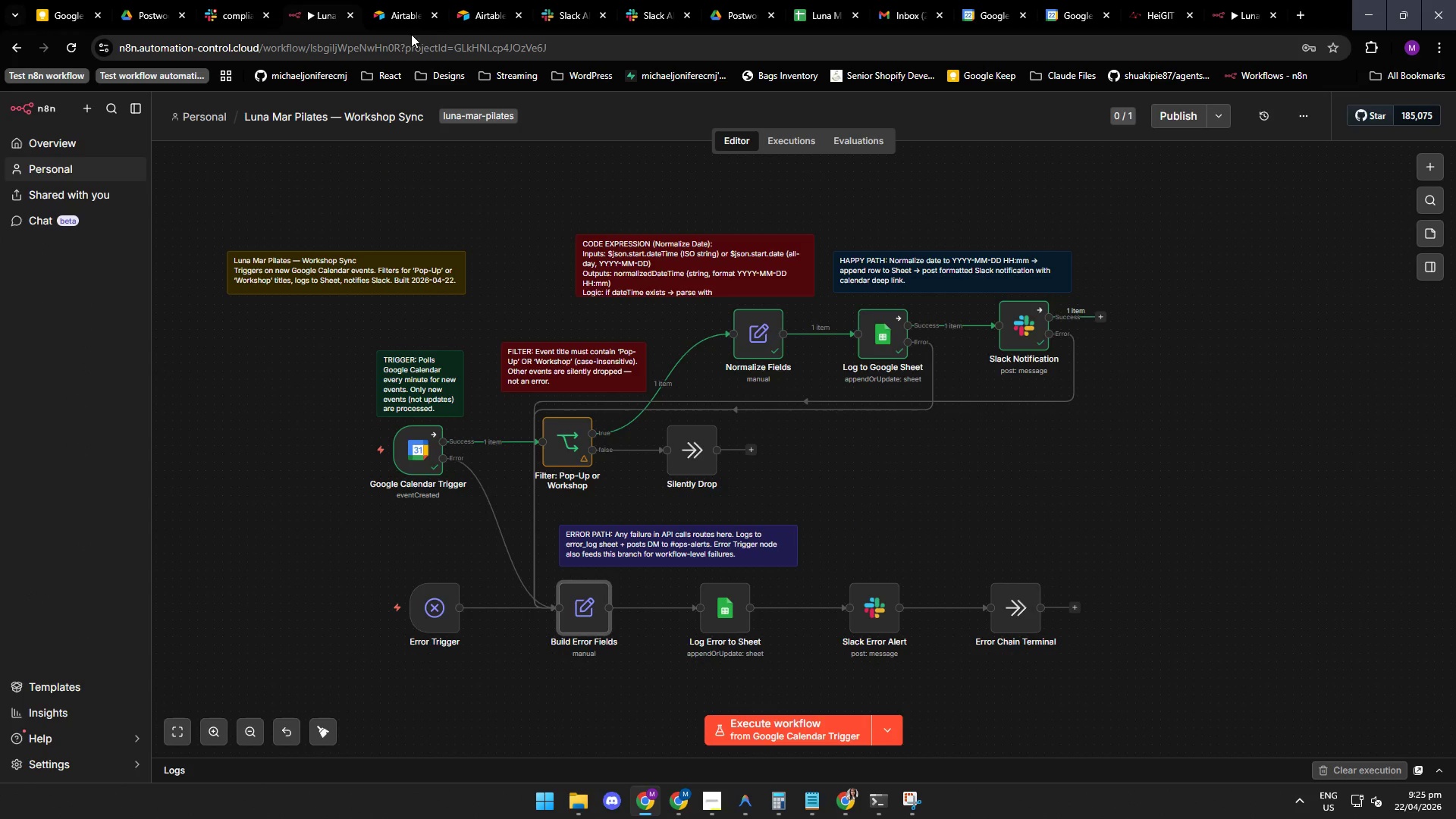 
left_click([575, 13])
 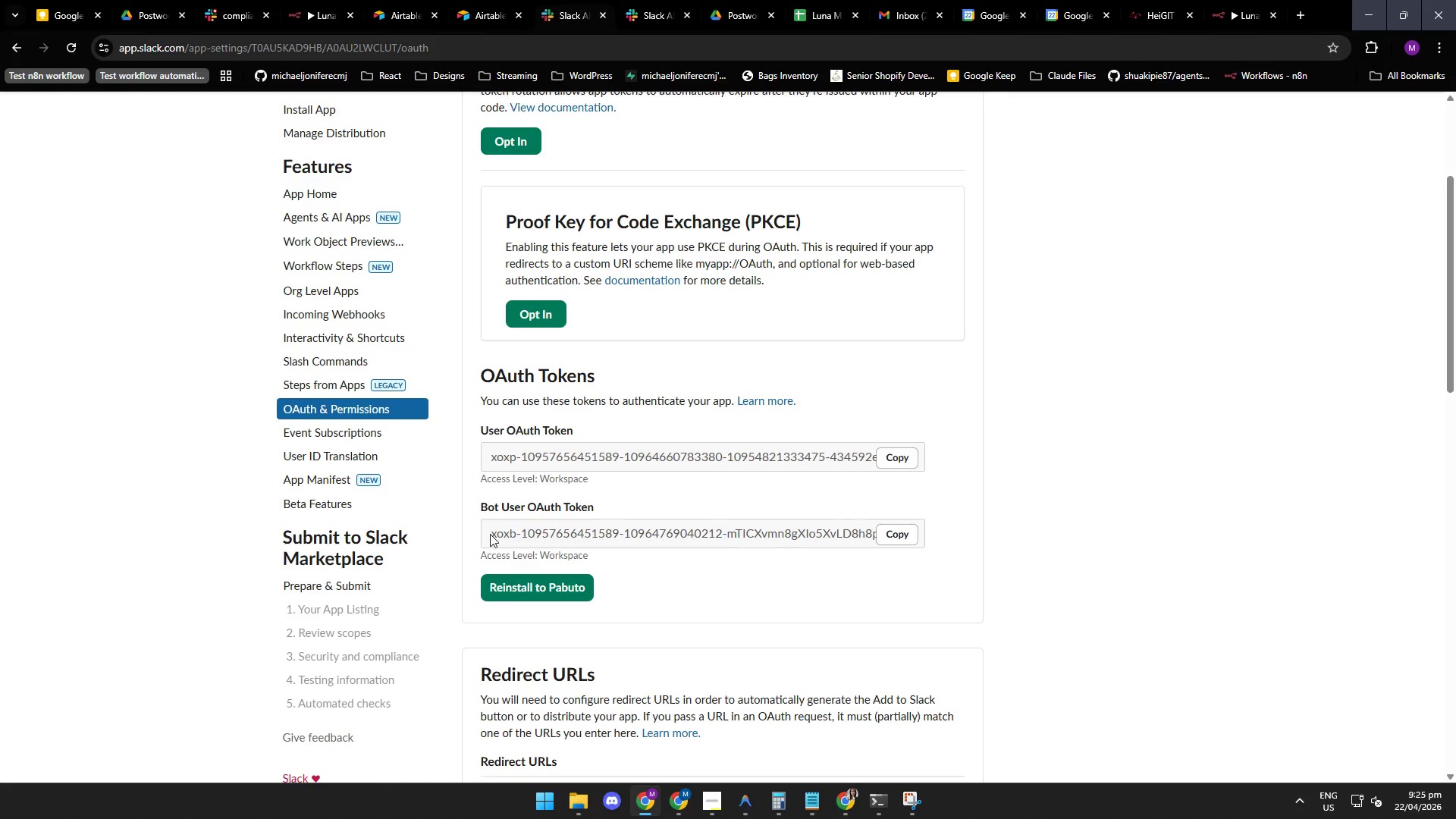 
left_click([557, 536])
 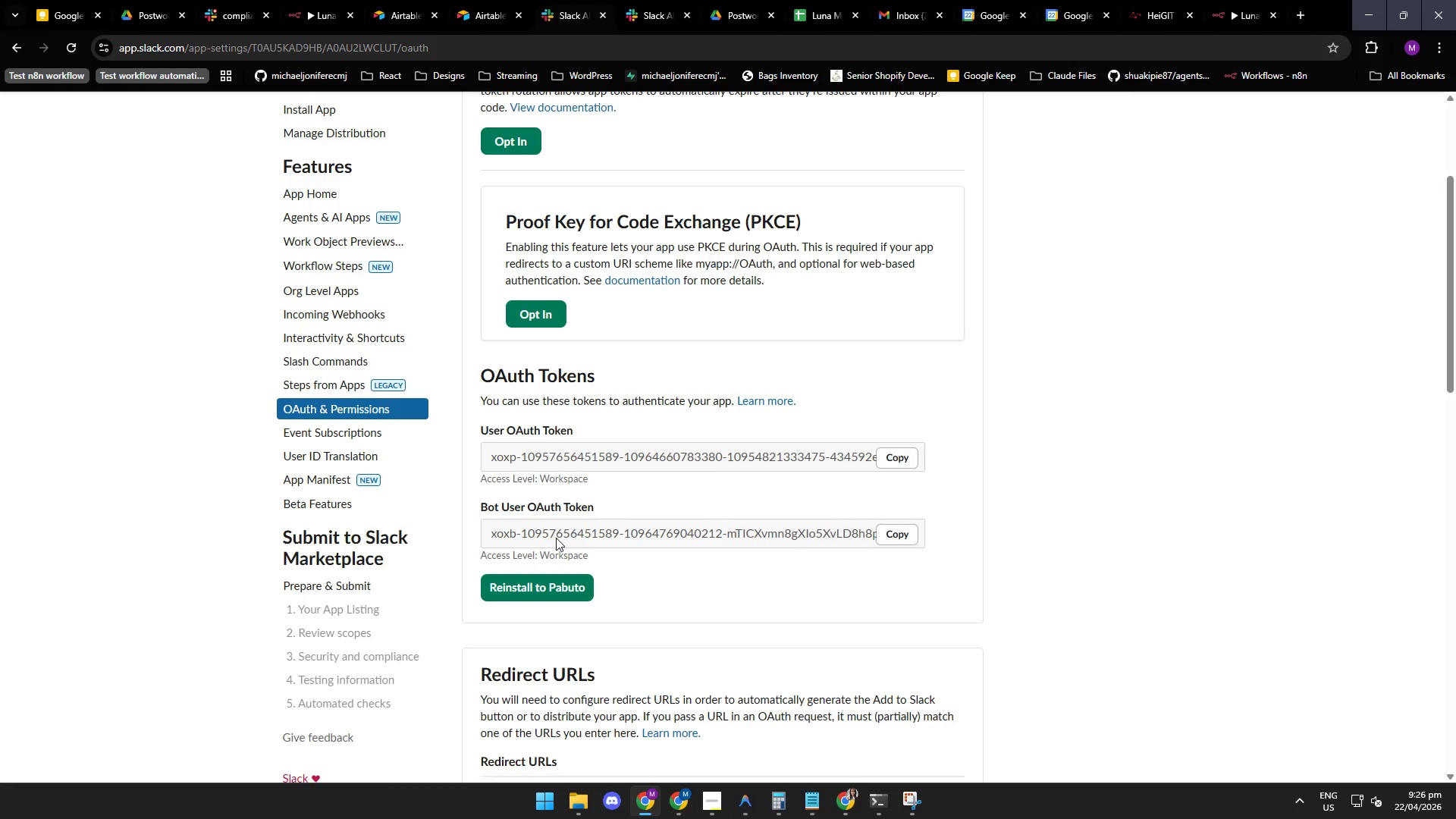 
wait(10.81)
 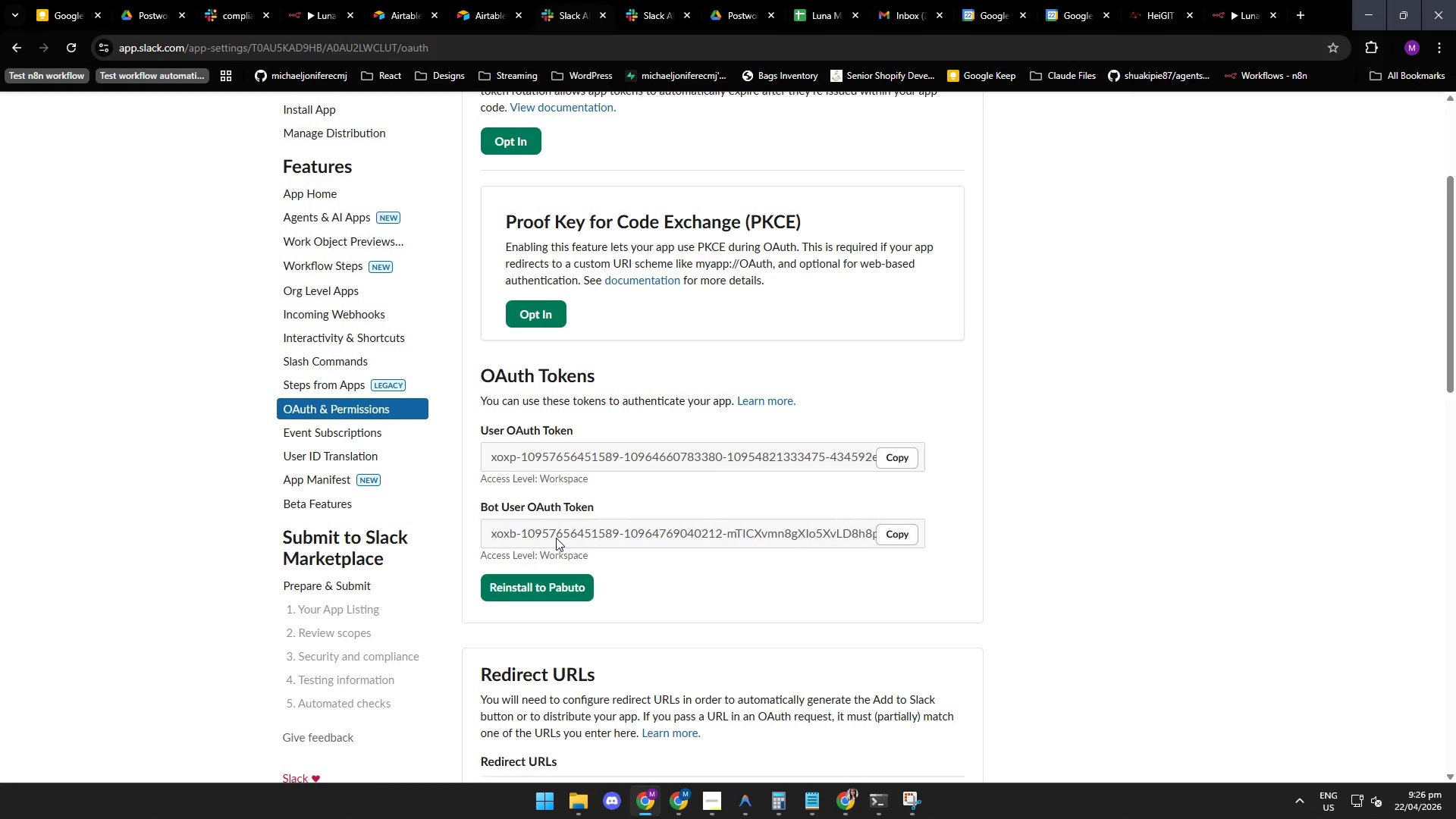 
left_click([645, 10])
 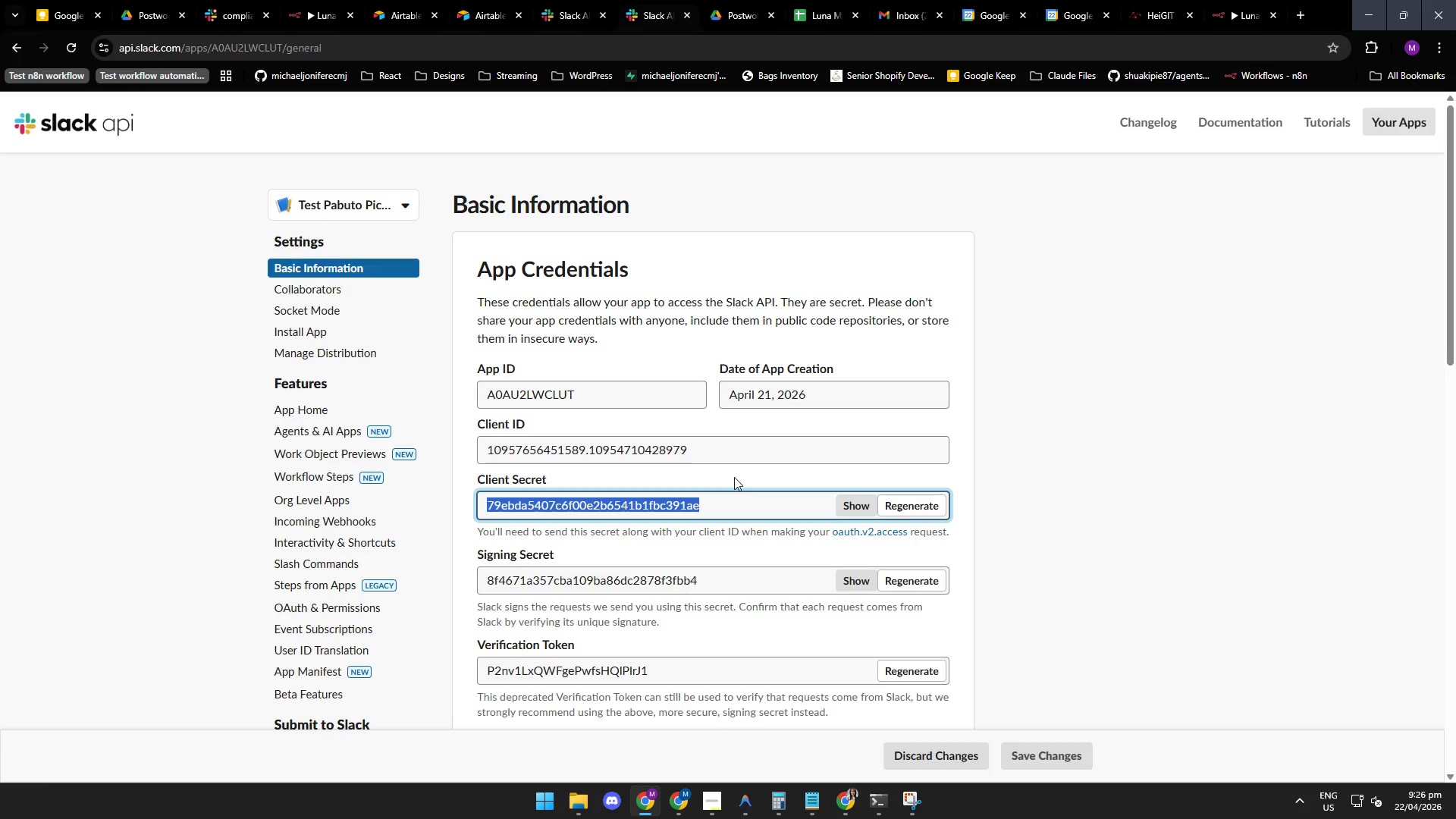 
left_click([730, 476])
 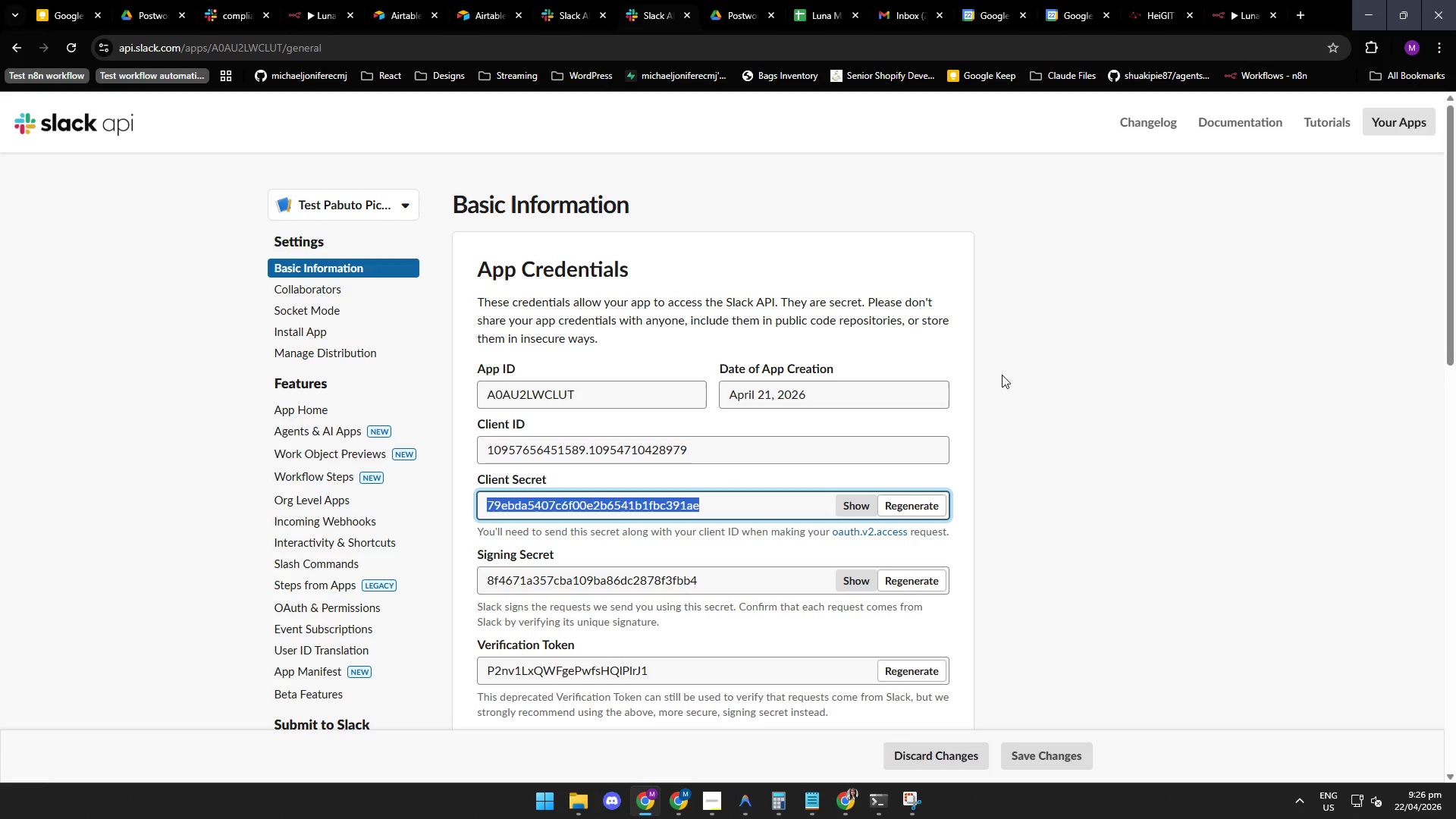 
wait(8.16)
 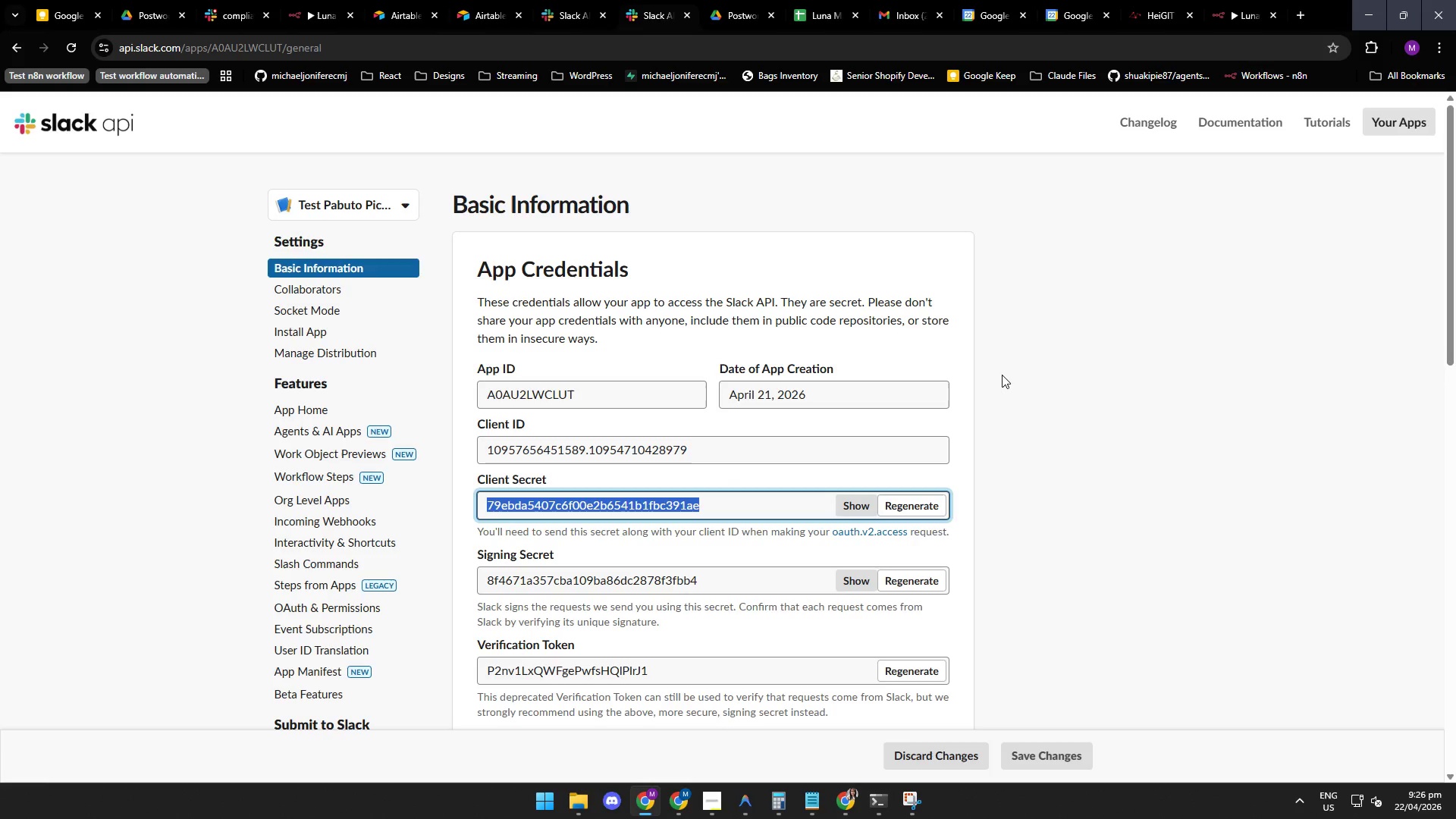 
left_click([736, 13])
 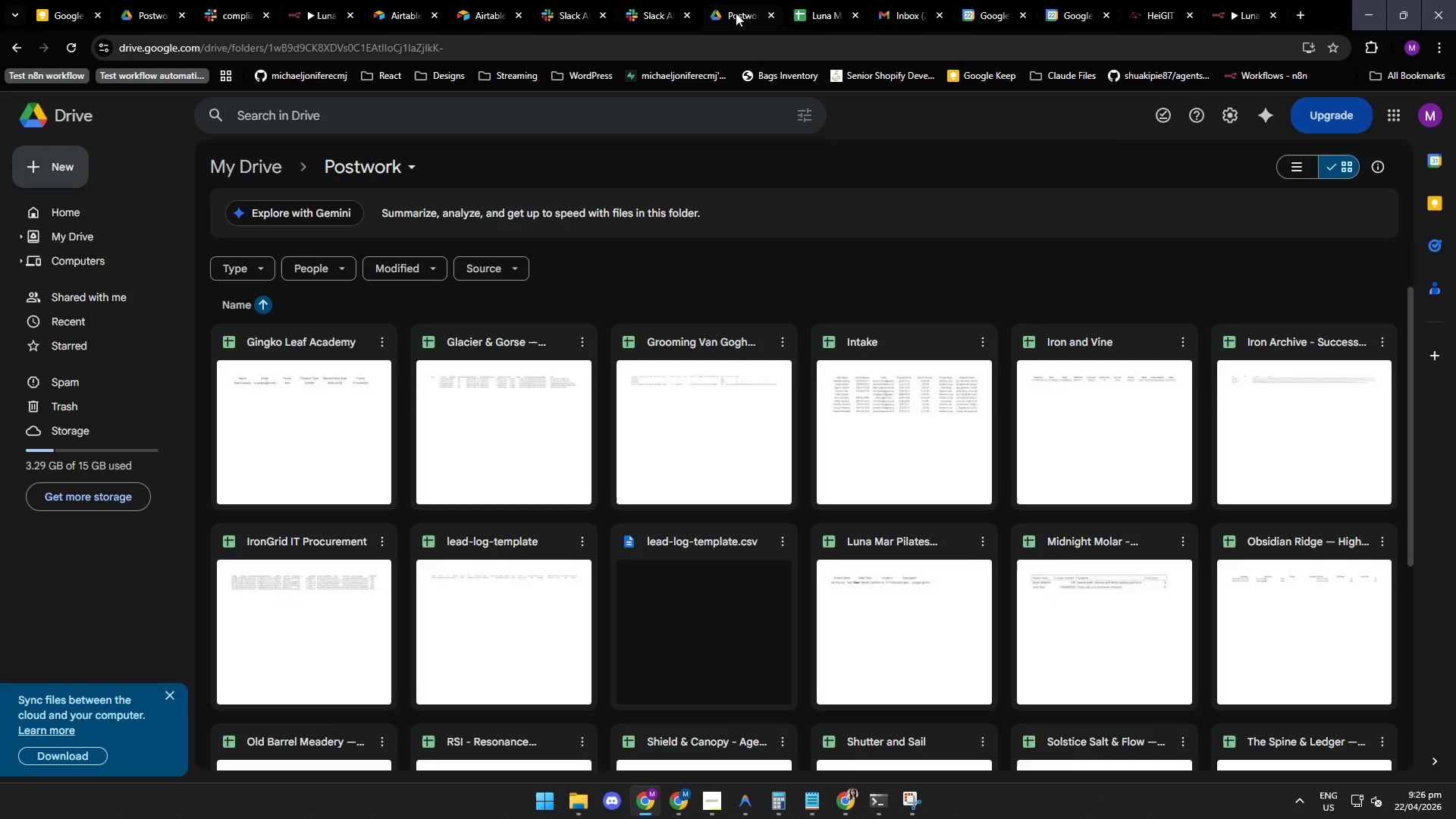 
mouse_move([948, 2])
 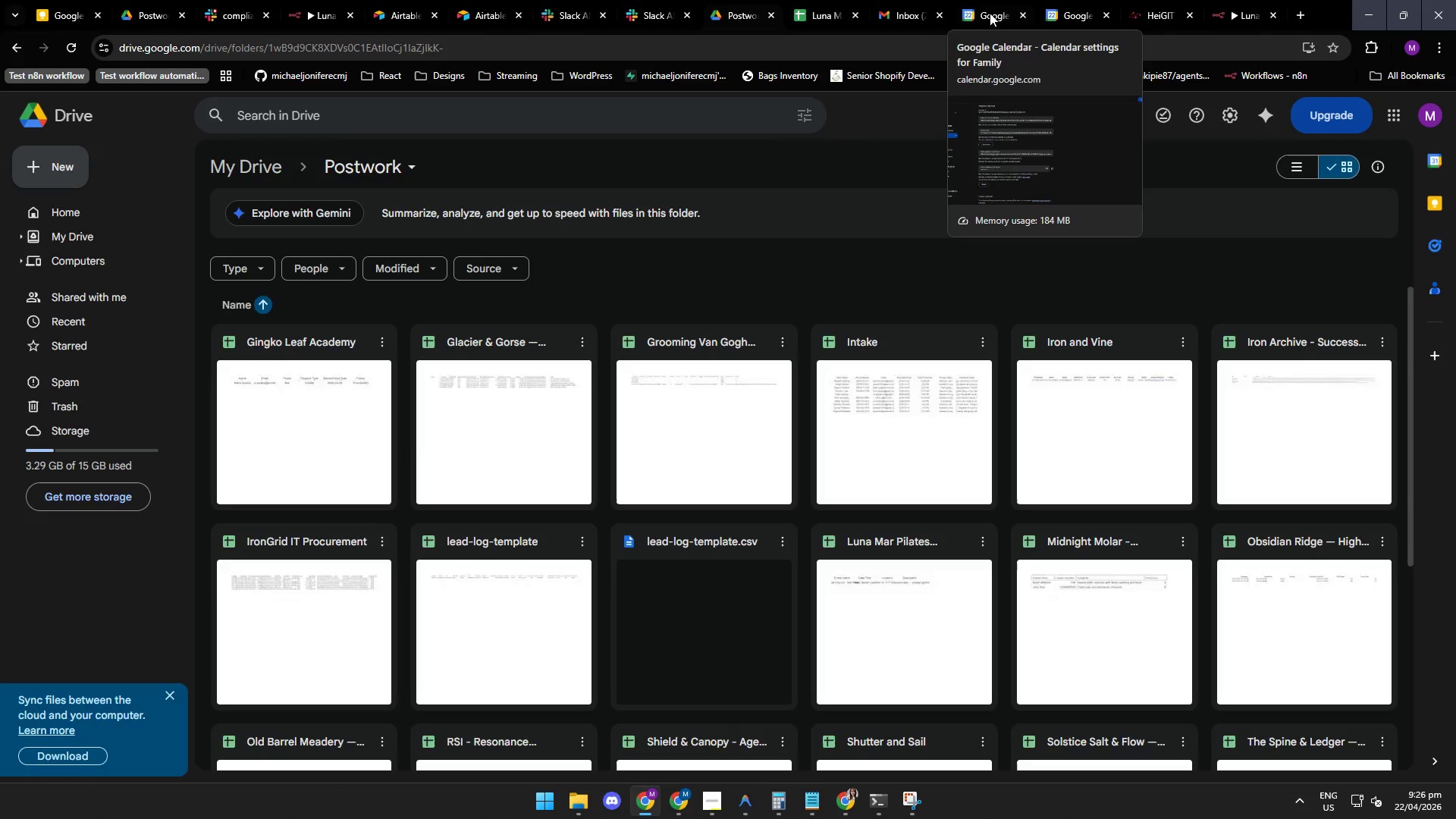 
left_click([987, 14])
 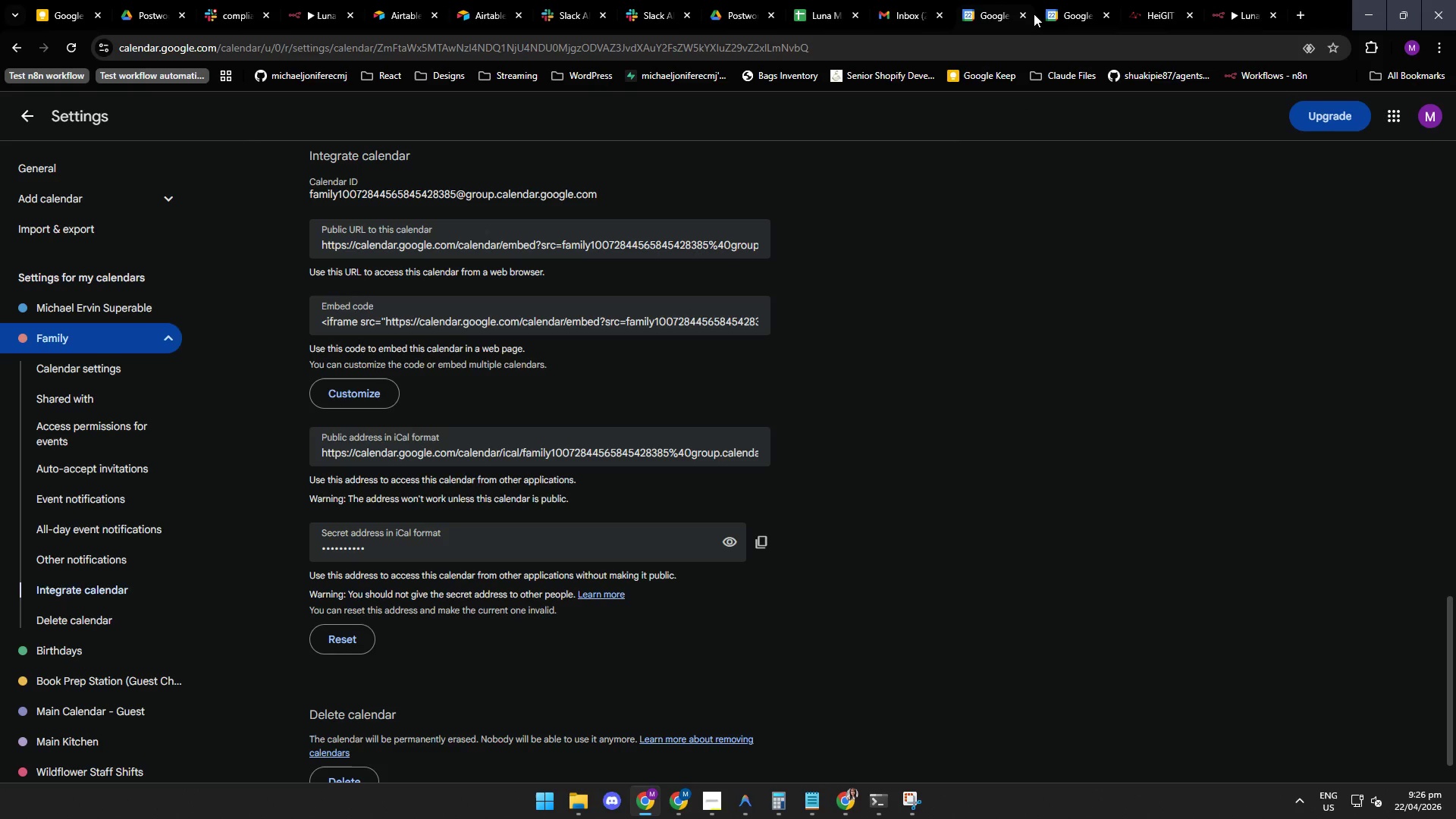 
left_click([1058, 10])
 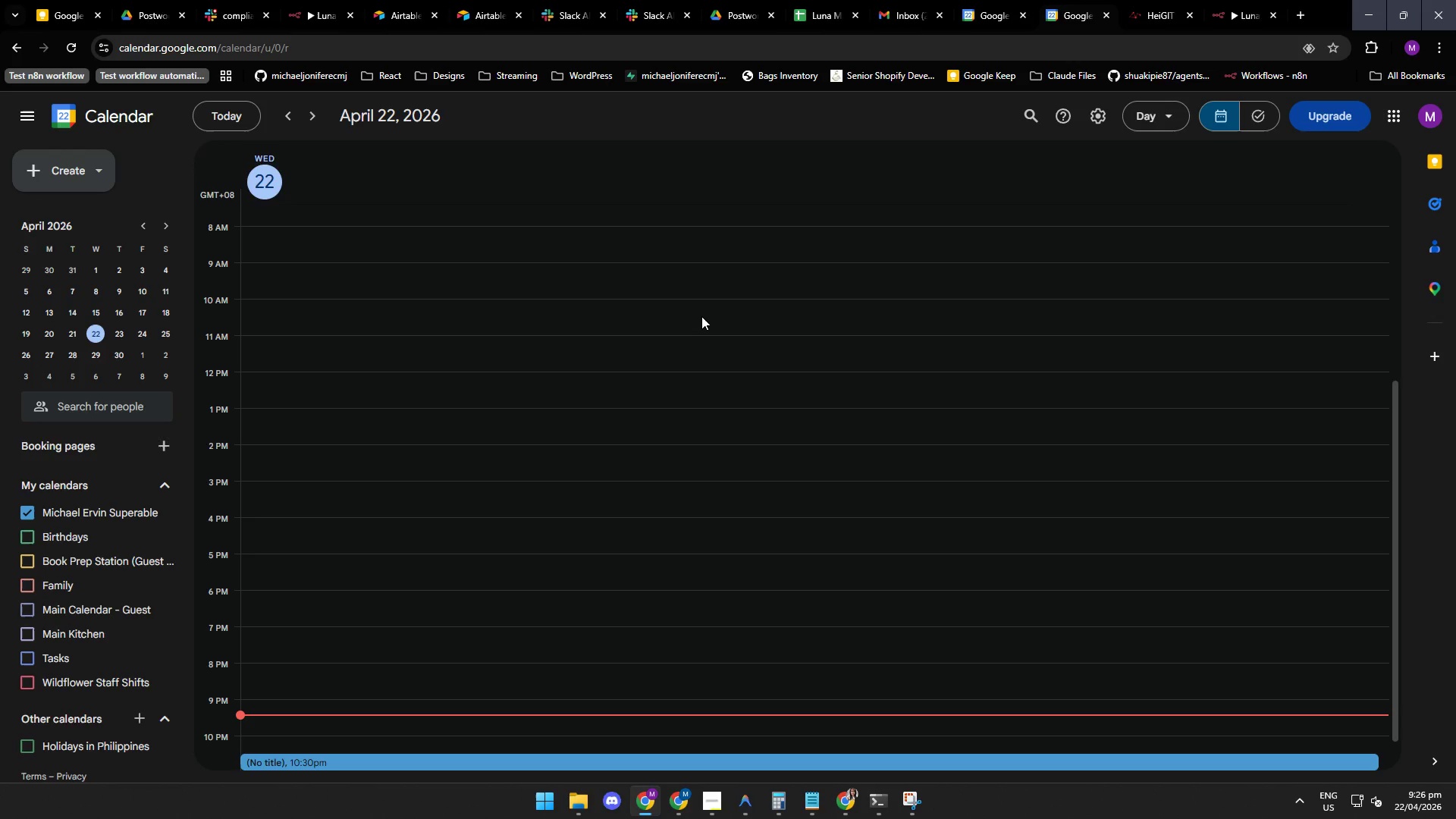 
wait(8.57)
 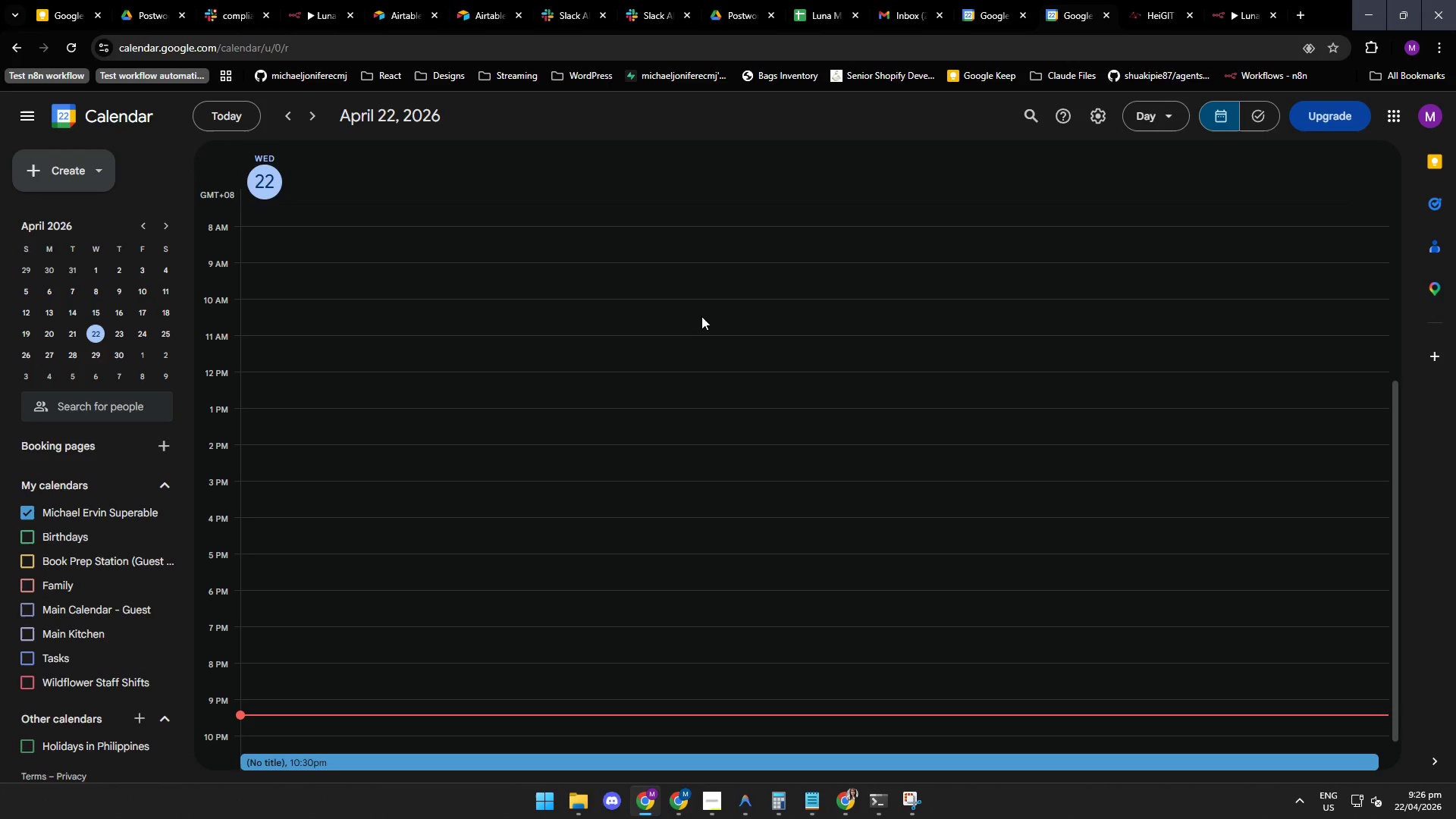 
mouse_move([730, 794])
 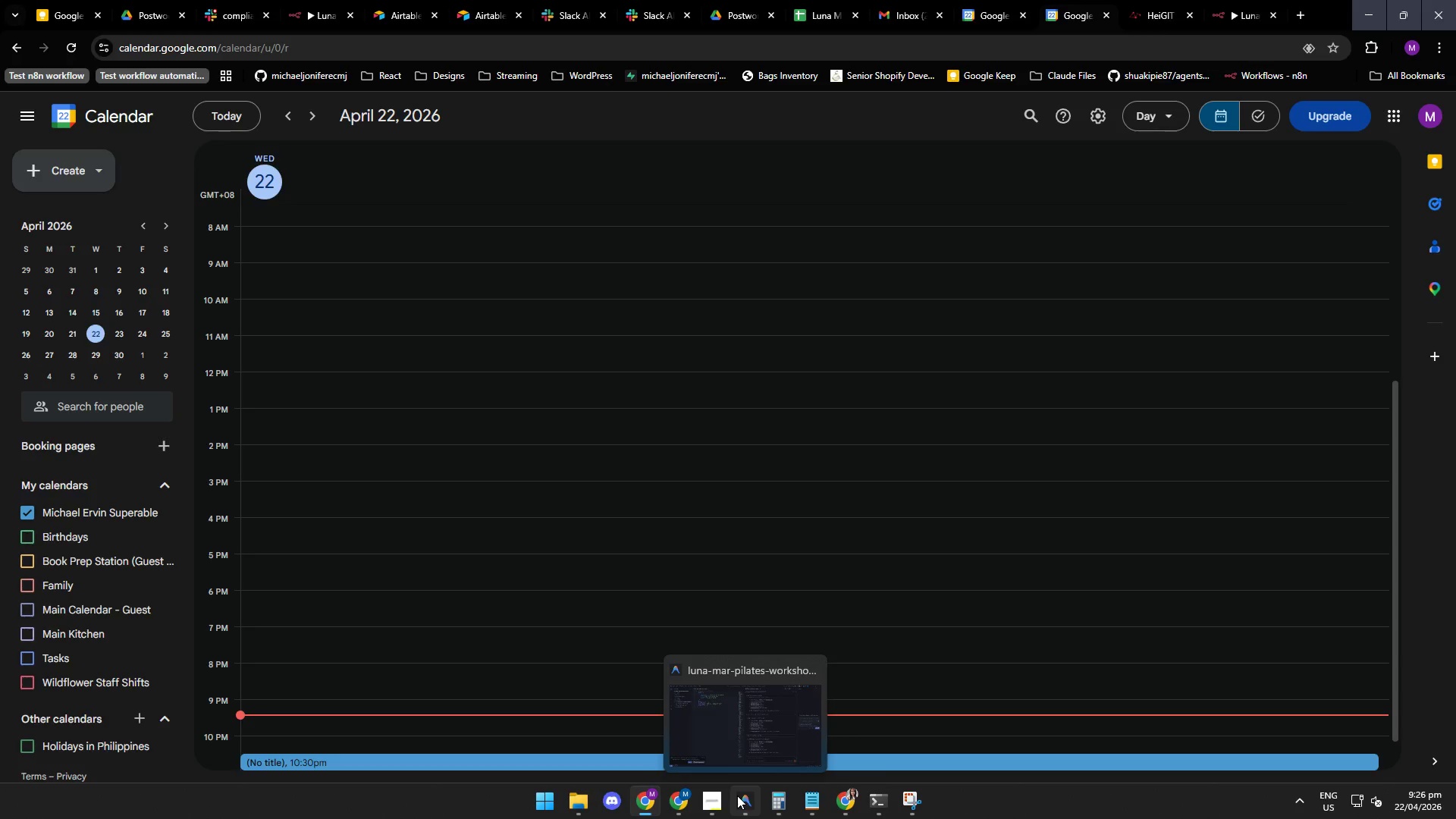 
left_click([740, 799])
 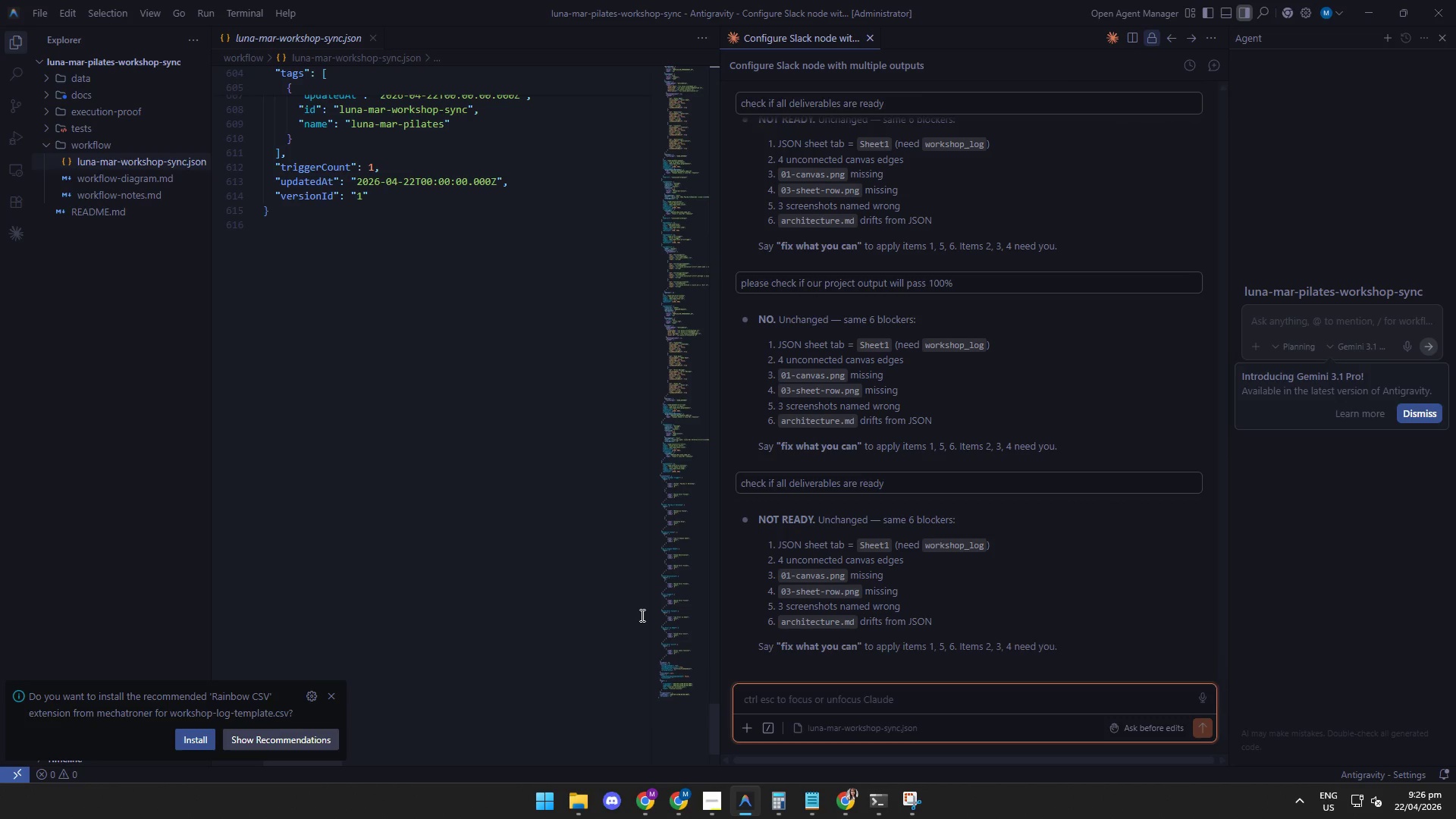 
wait(19.79)
 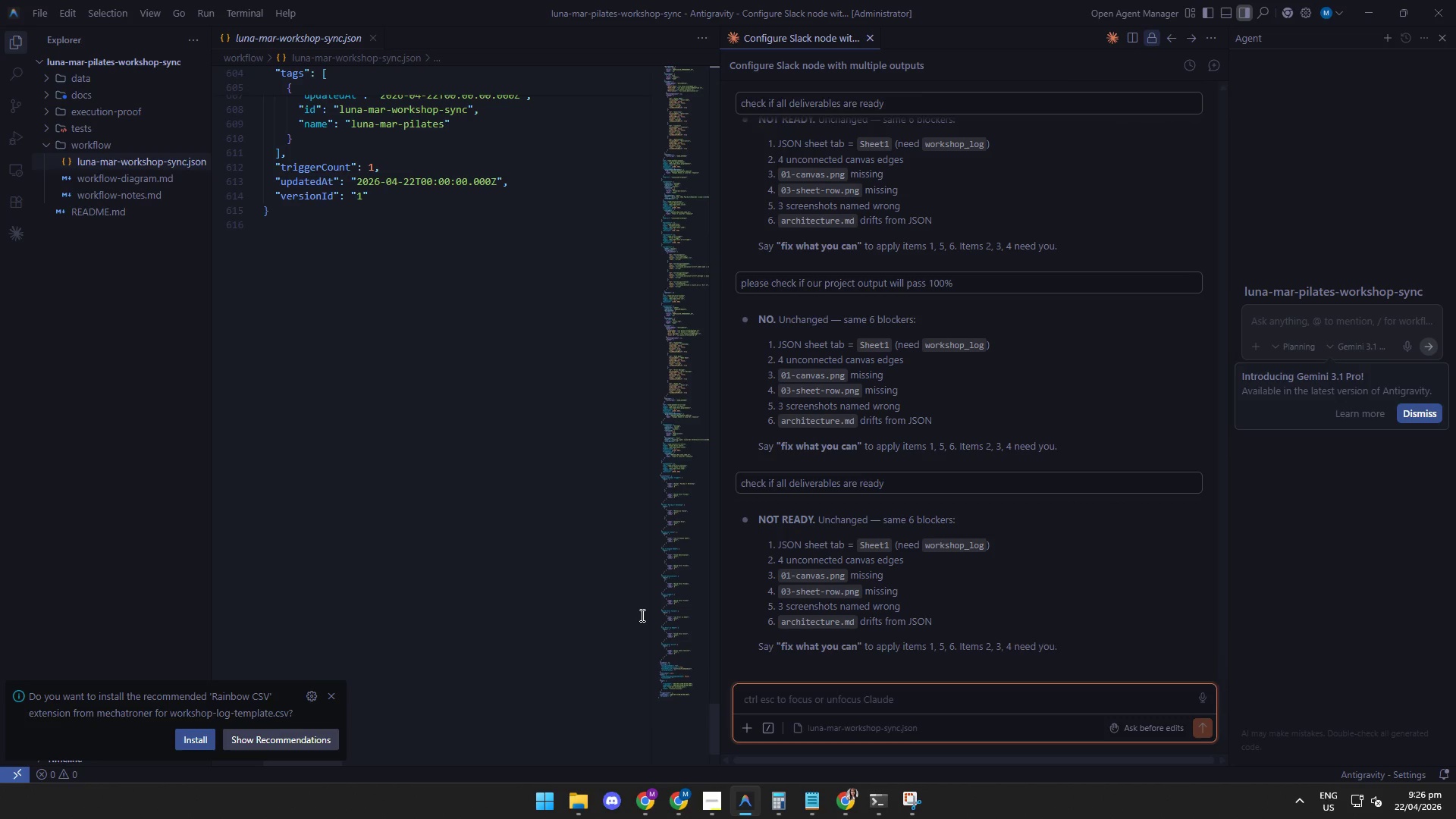 
mouse_move([787, 794])
 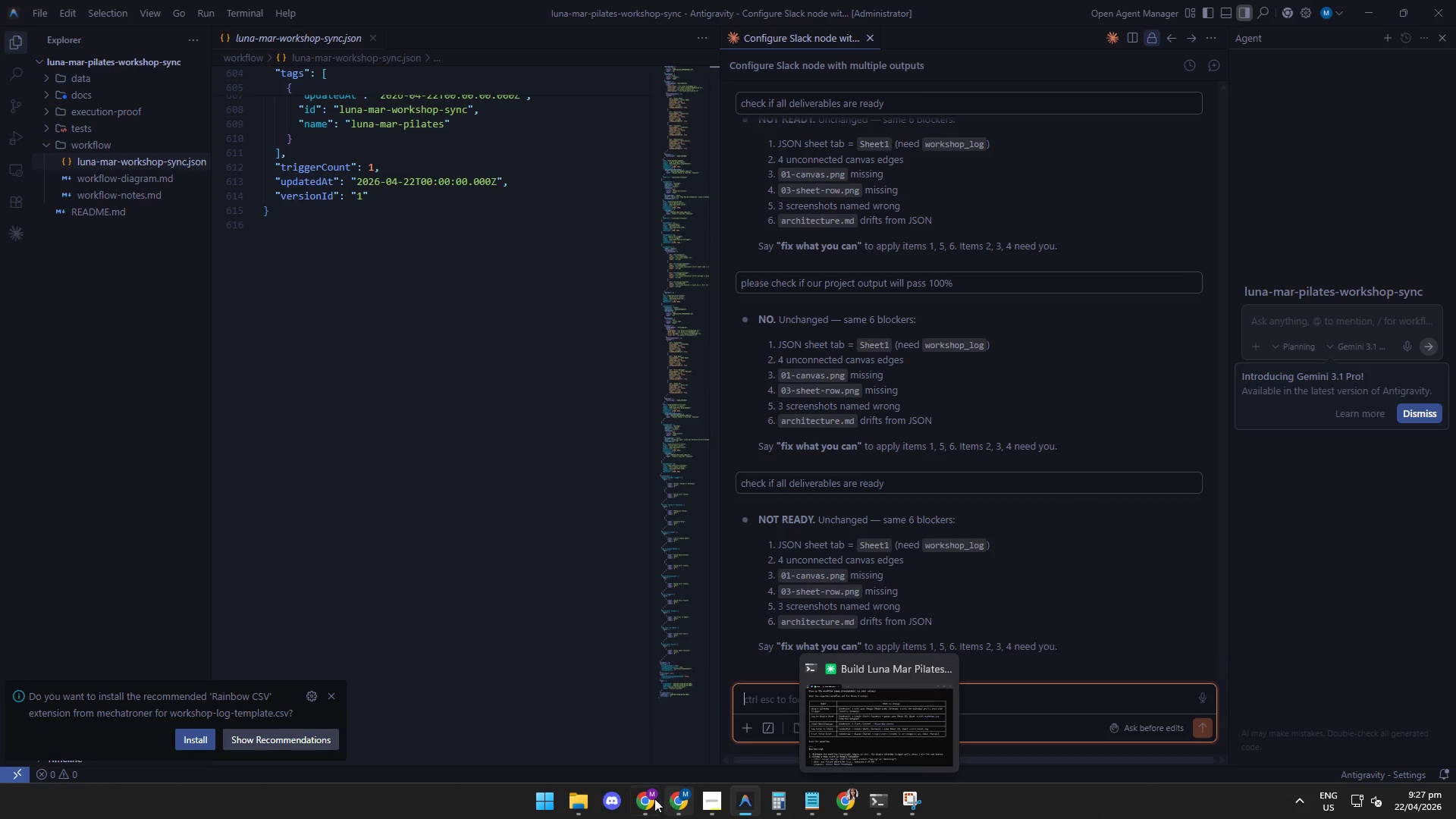 
left_click([645, 802])
 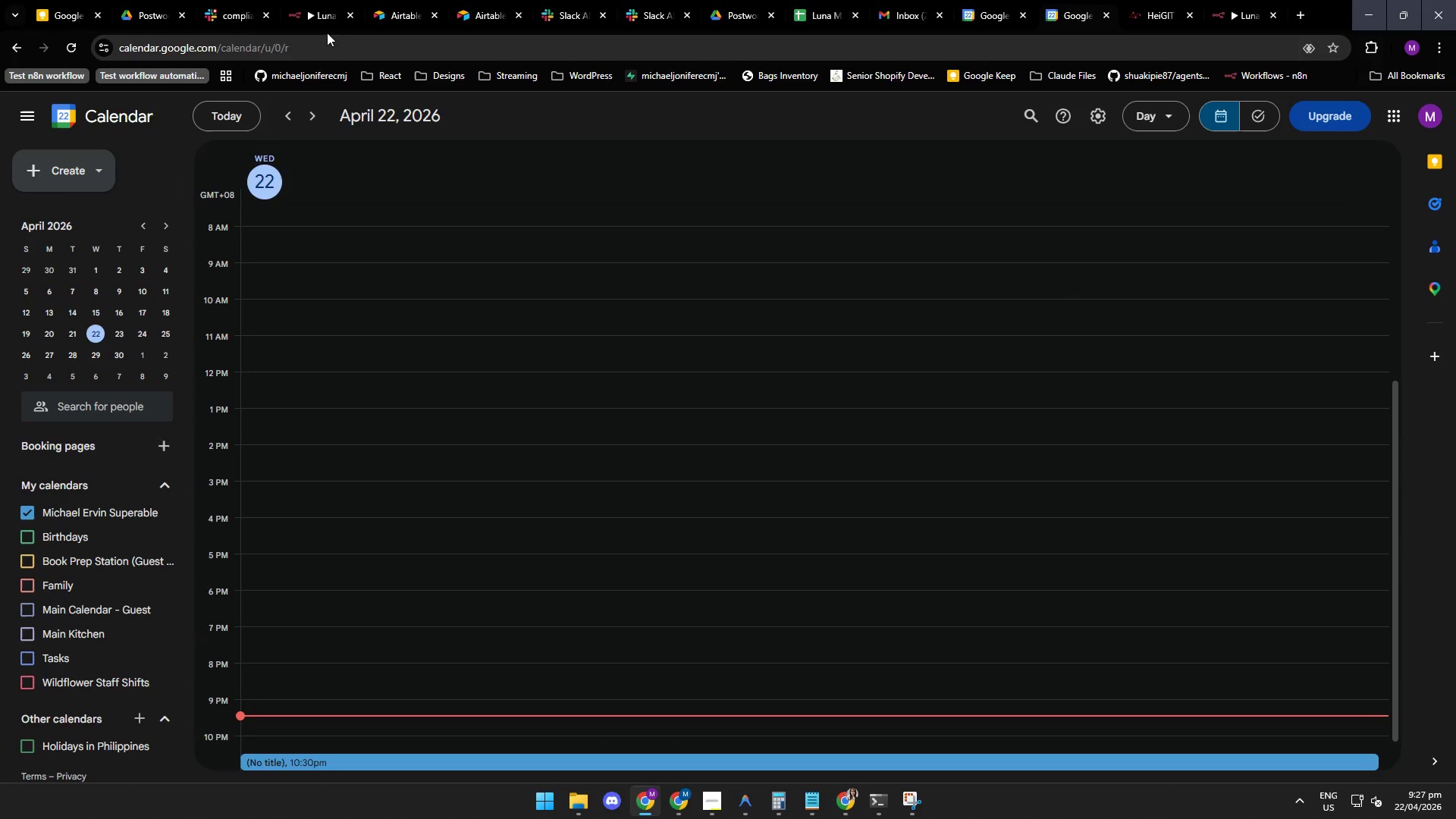 
left_click([316, 13])
 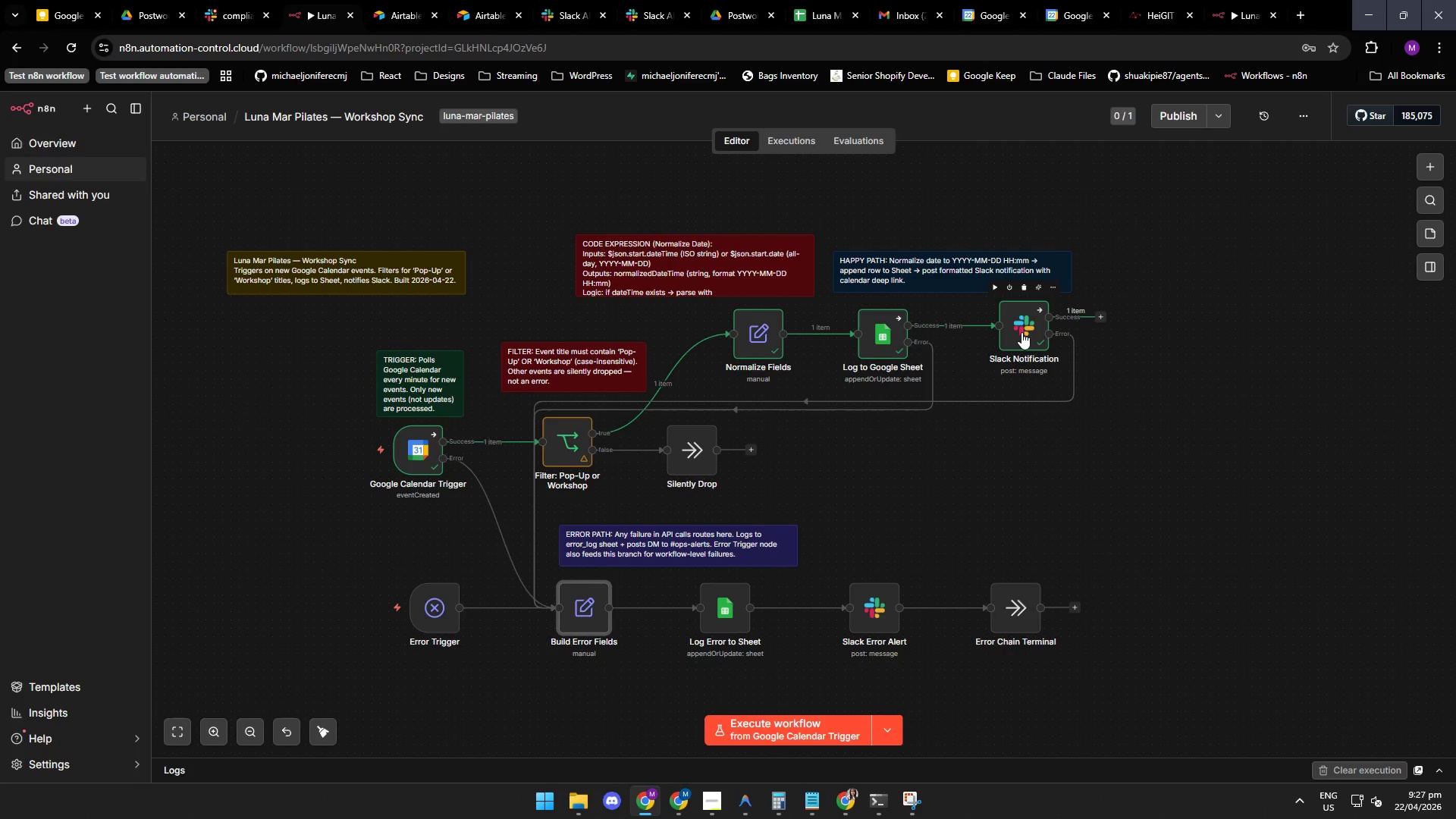 
double_click([1018, 328])
 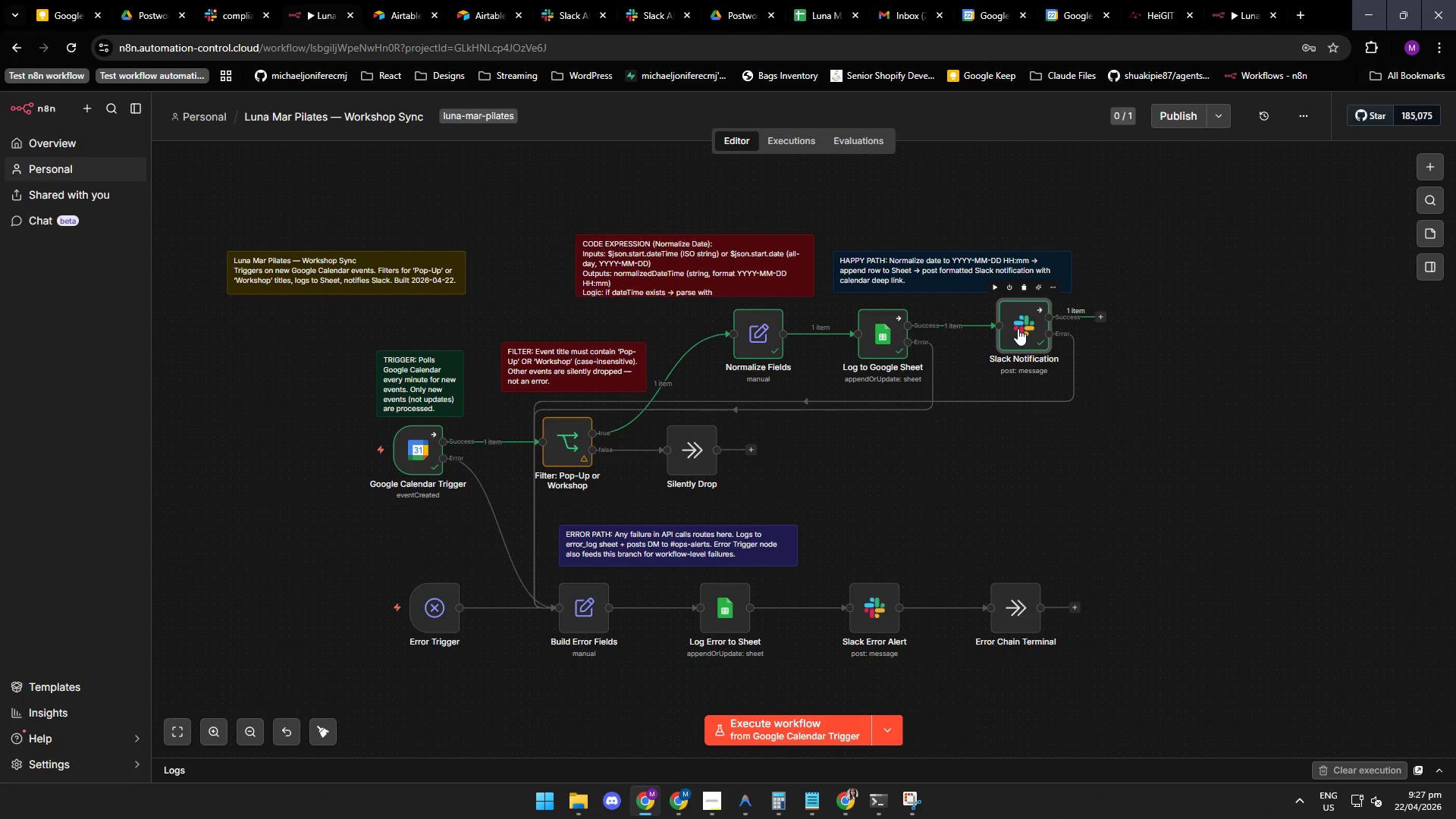 
triple_click([1018, 328])
 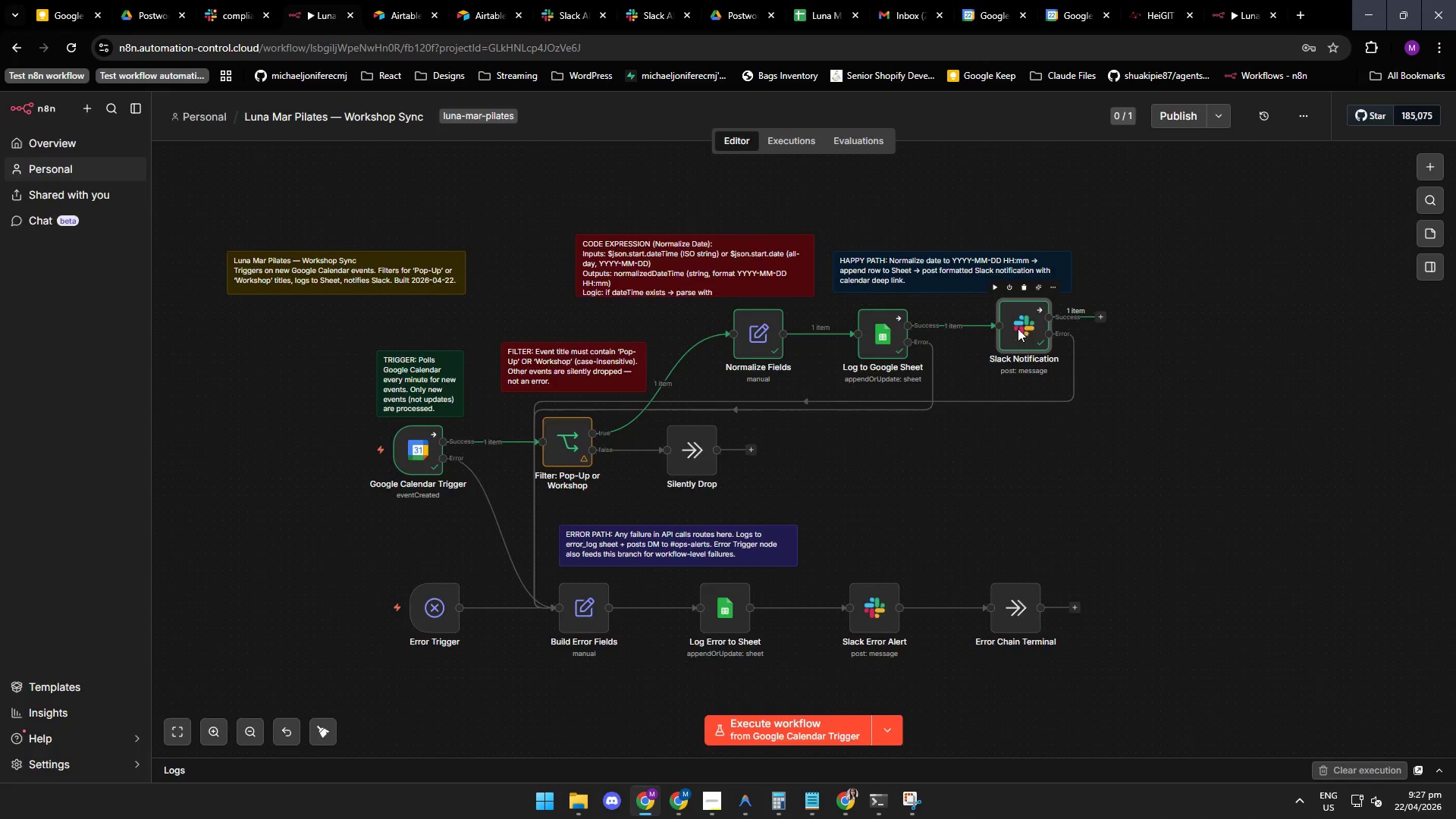 
triple_click([1018, 328])
 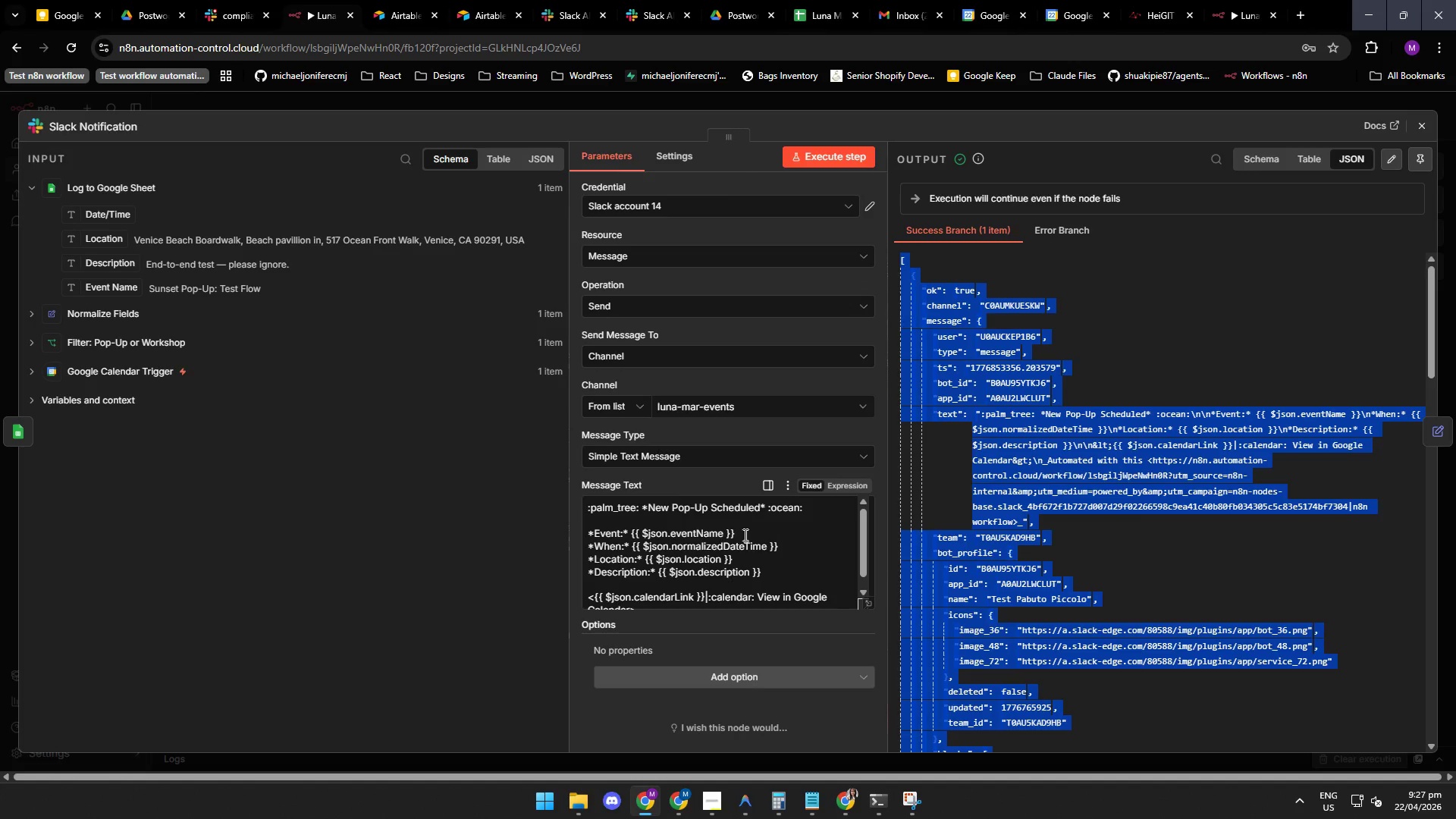 
wait(25.99)
 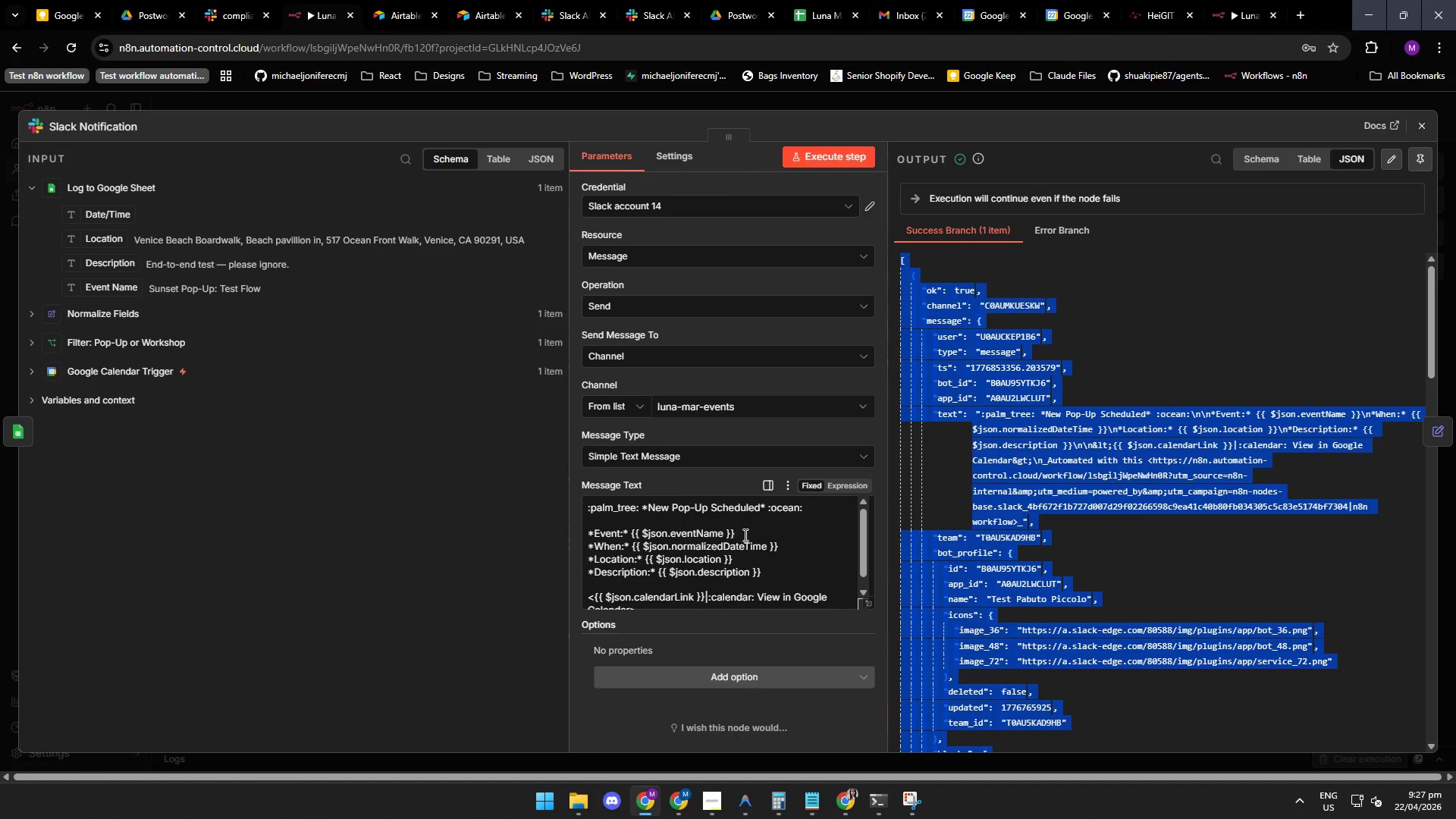 
left_click_drag(start_coordinate=[1429, 331], to_coordinate=[1408, 359])
 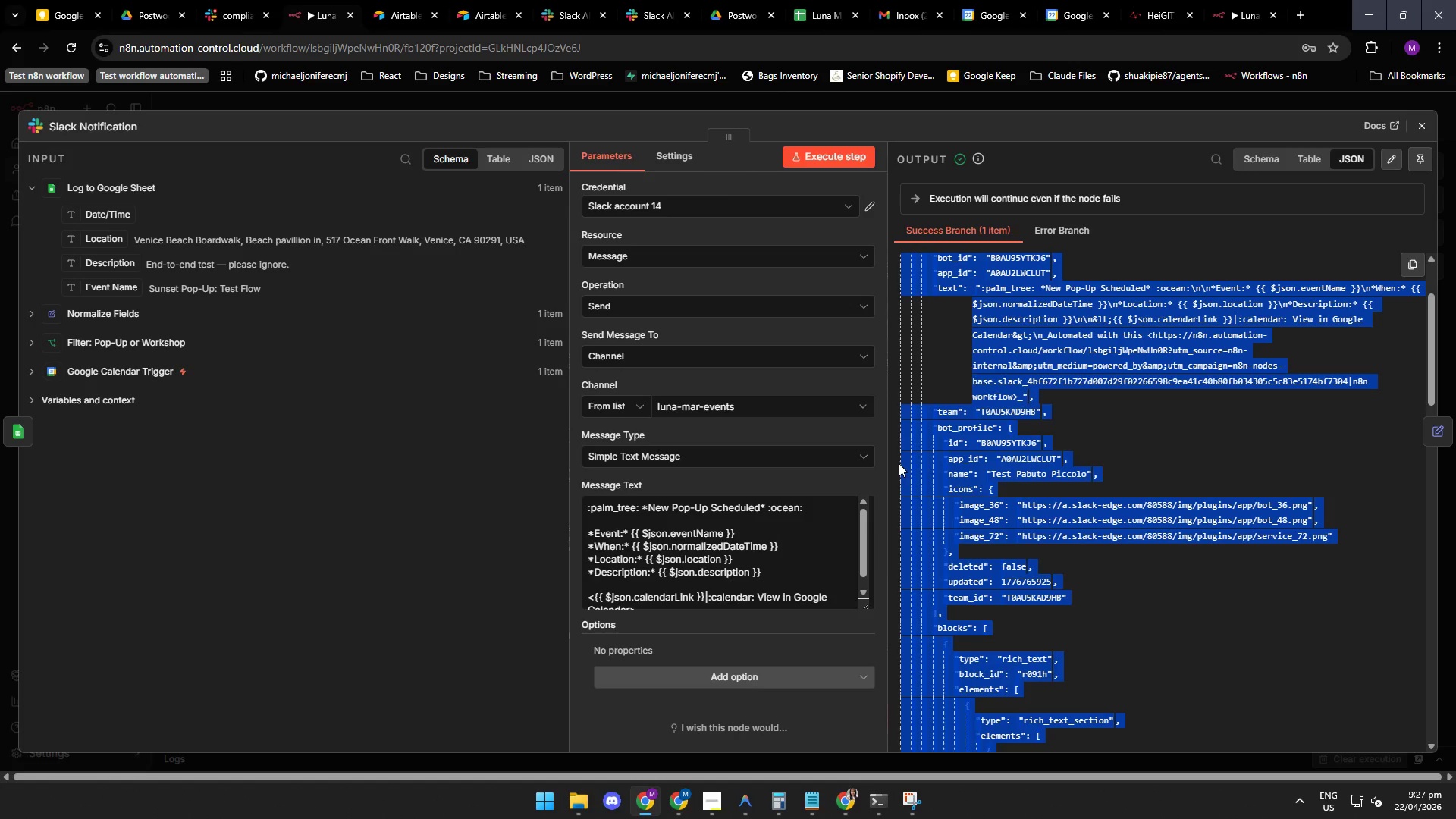 
wait(8.78)
 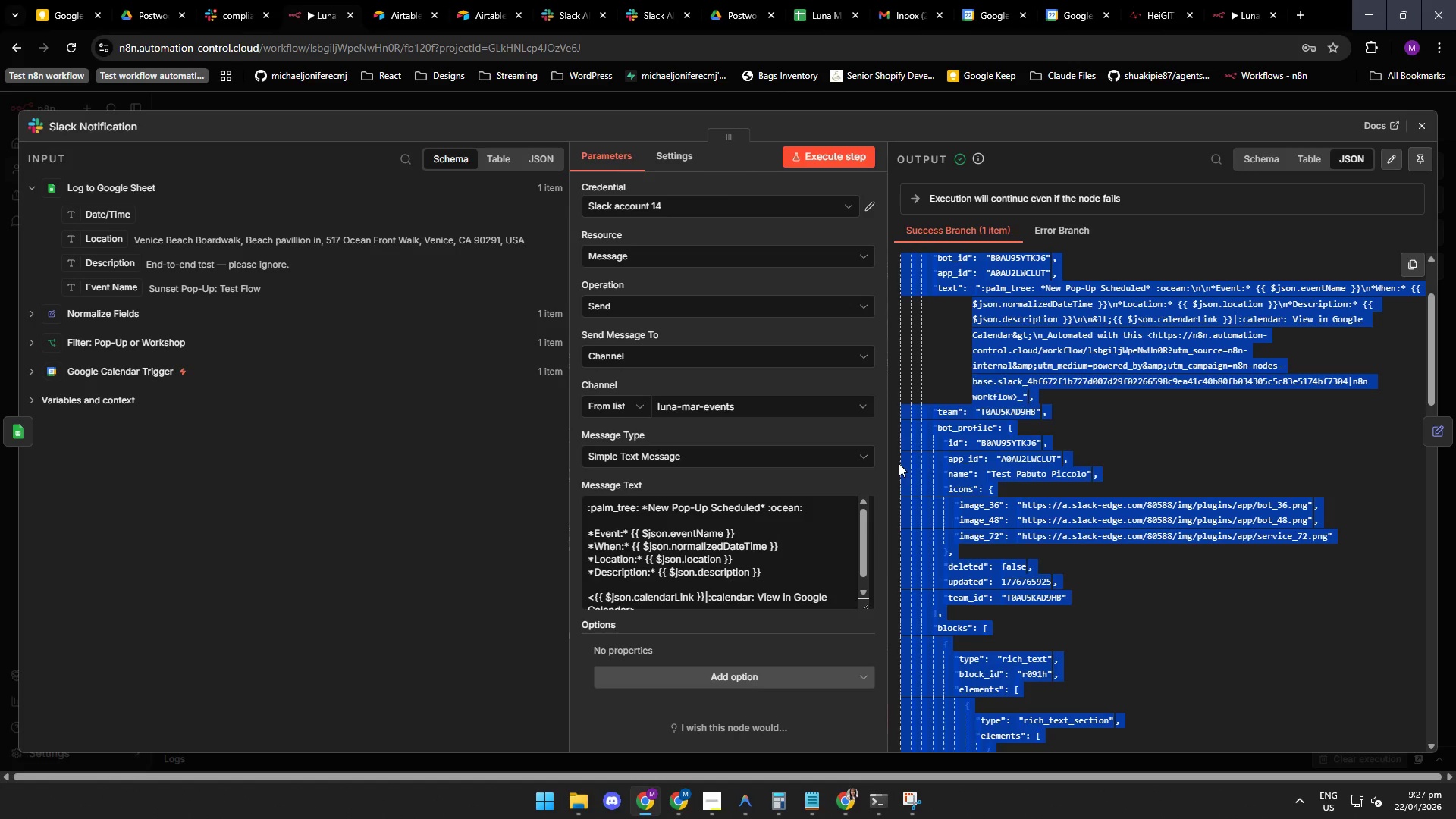 
left_click([752, 811])
 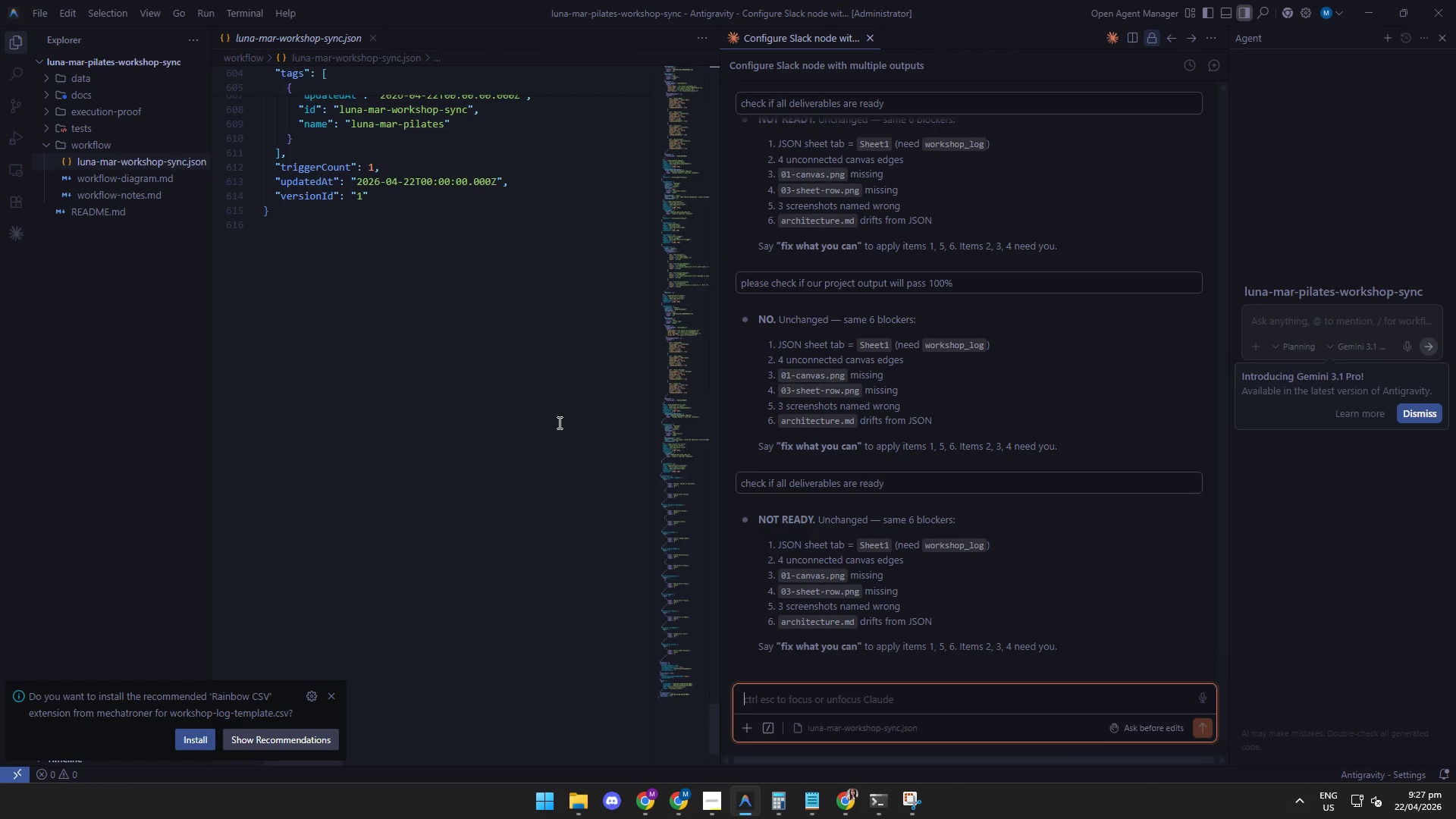 
scroll: coordinate [557, 426], scroll_direction: down, amount: 13.0
 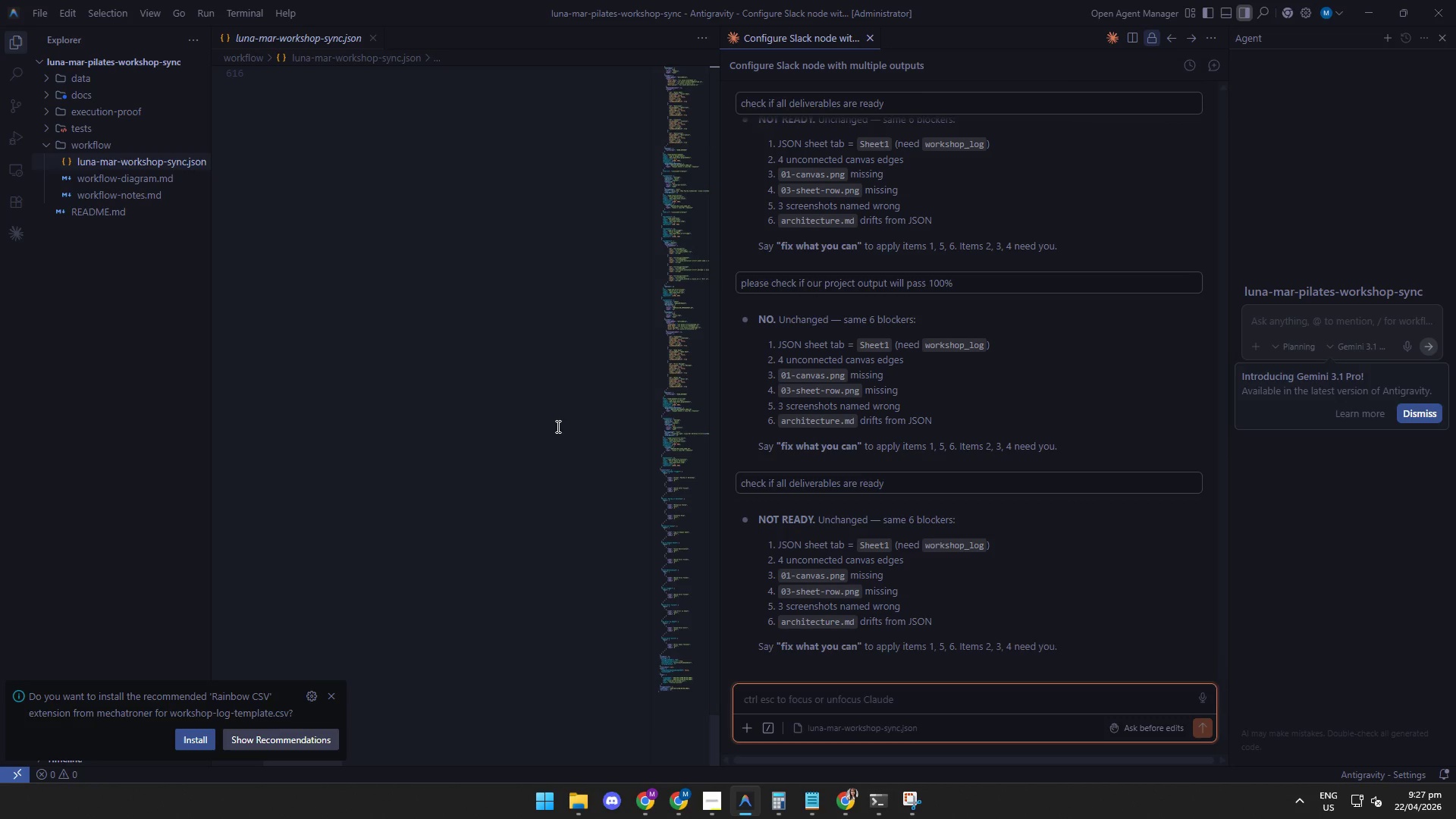 
scroll: coordinate [555, 427], scroll_direction: up, amount: 3.0
 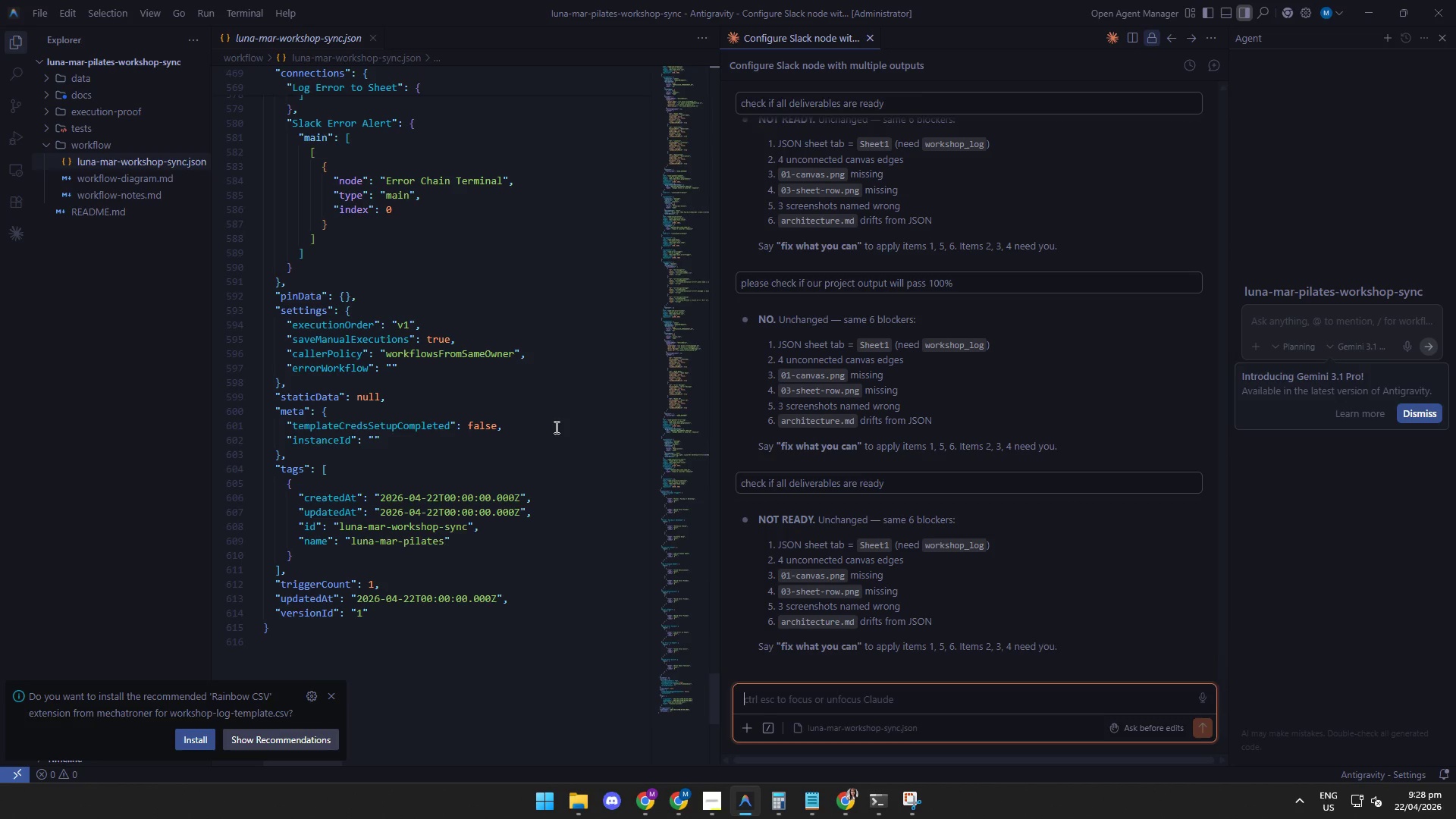 
scroll: coordinate [555, 427], scroll_direction: down, amount: 7.0
 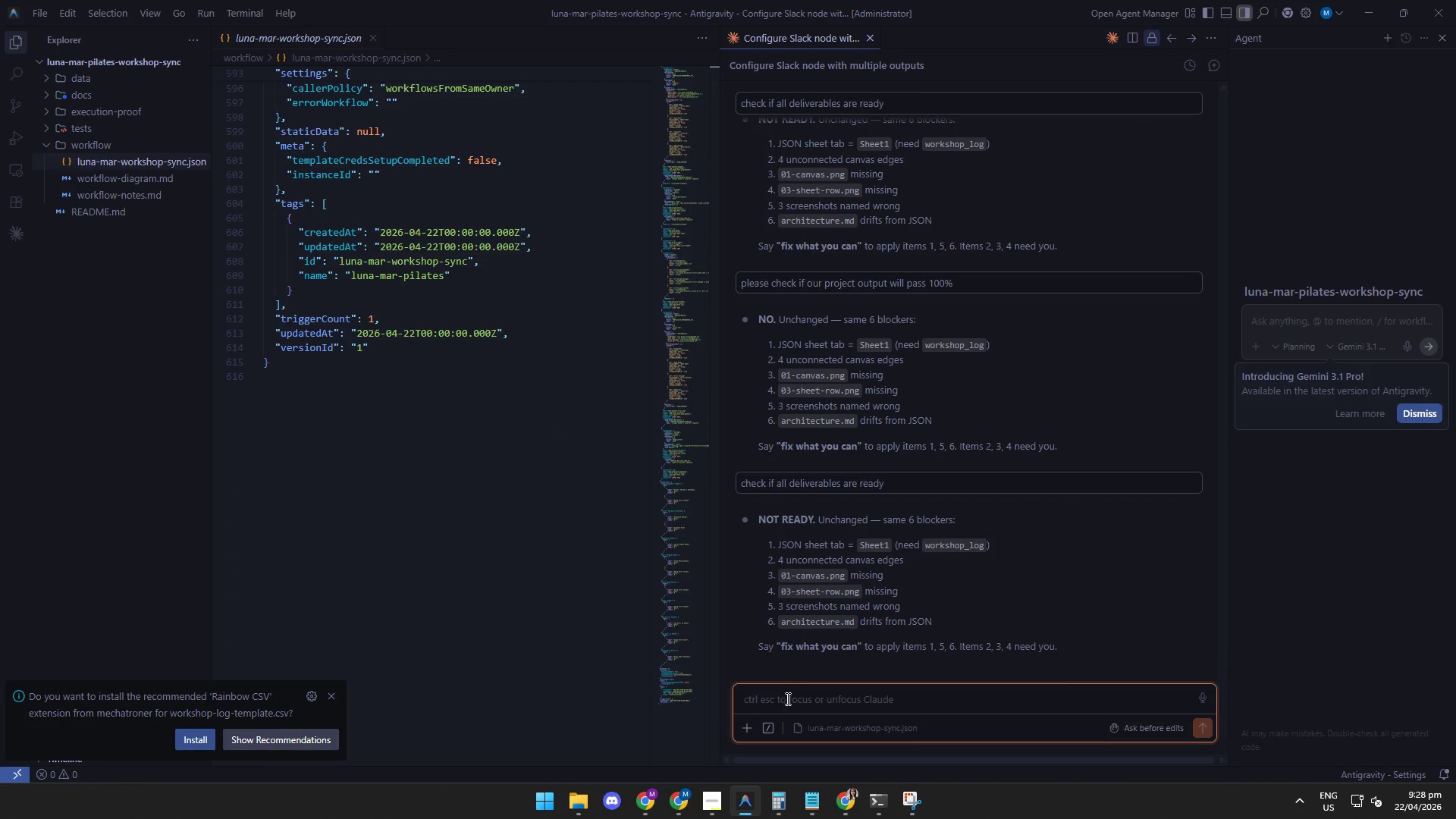 
left_click([792, 704])
 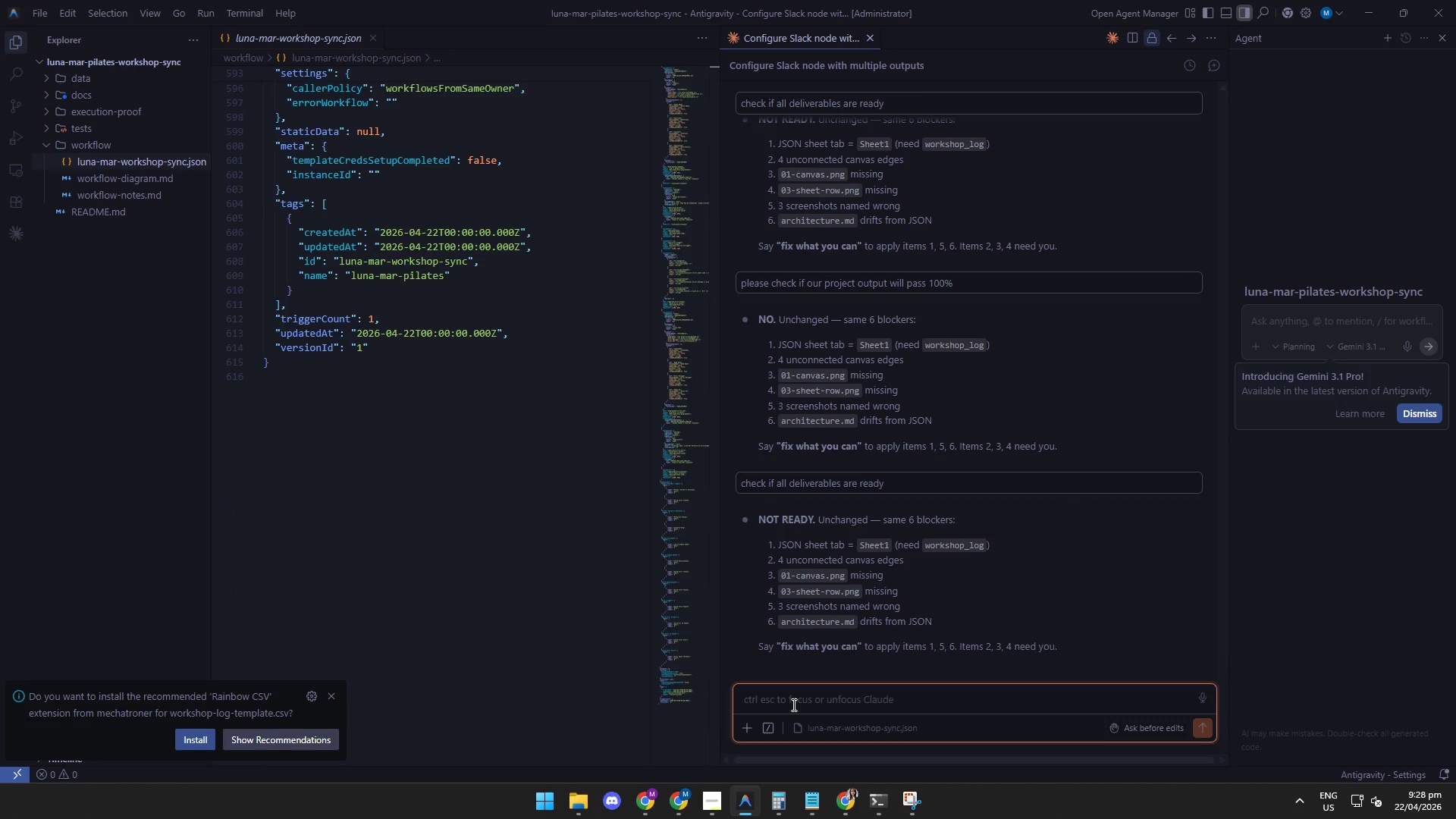 
type(did you already check if there are no)
 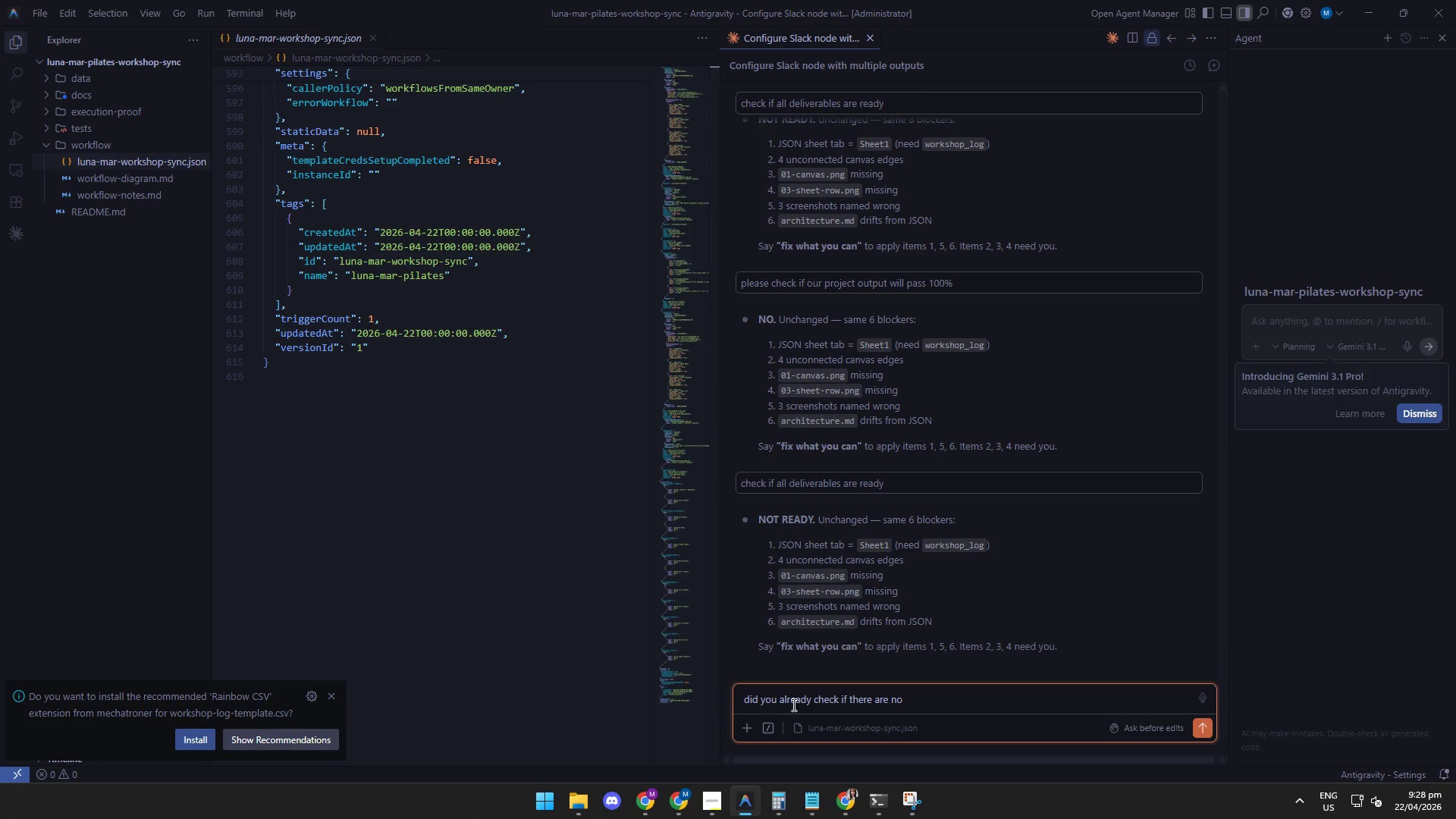 
hold_key(key=Backspace, duration=0.48)
 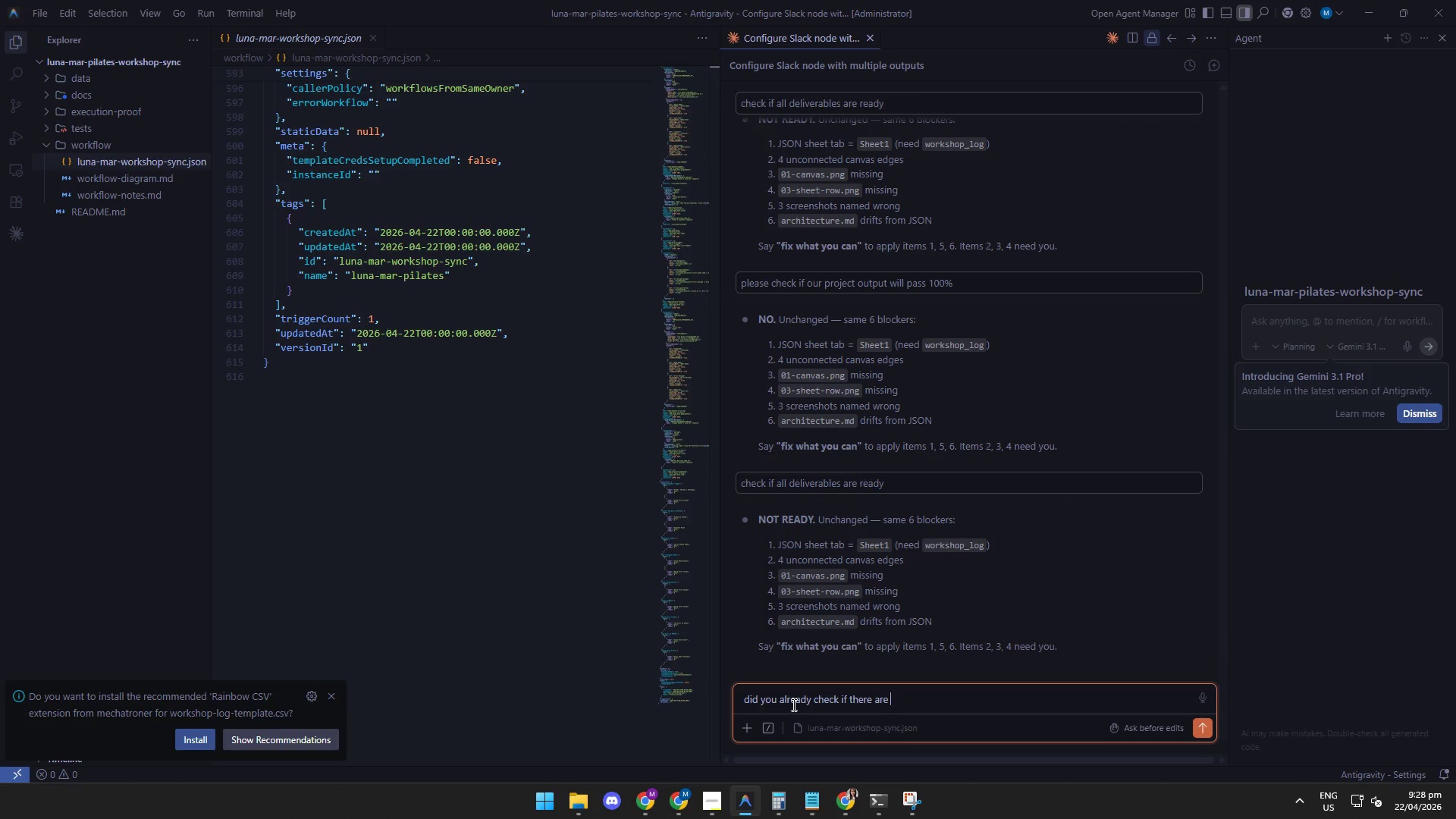 
hold_key(key=Backspace, duration=1.5)
 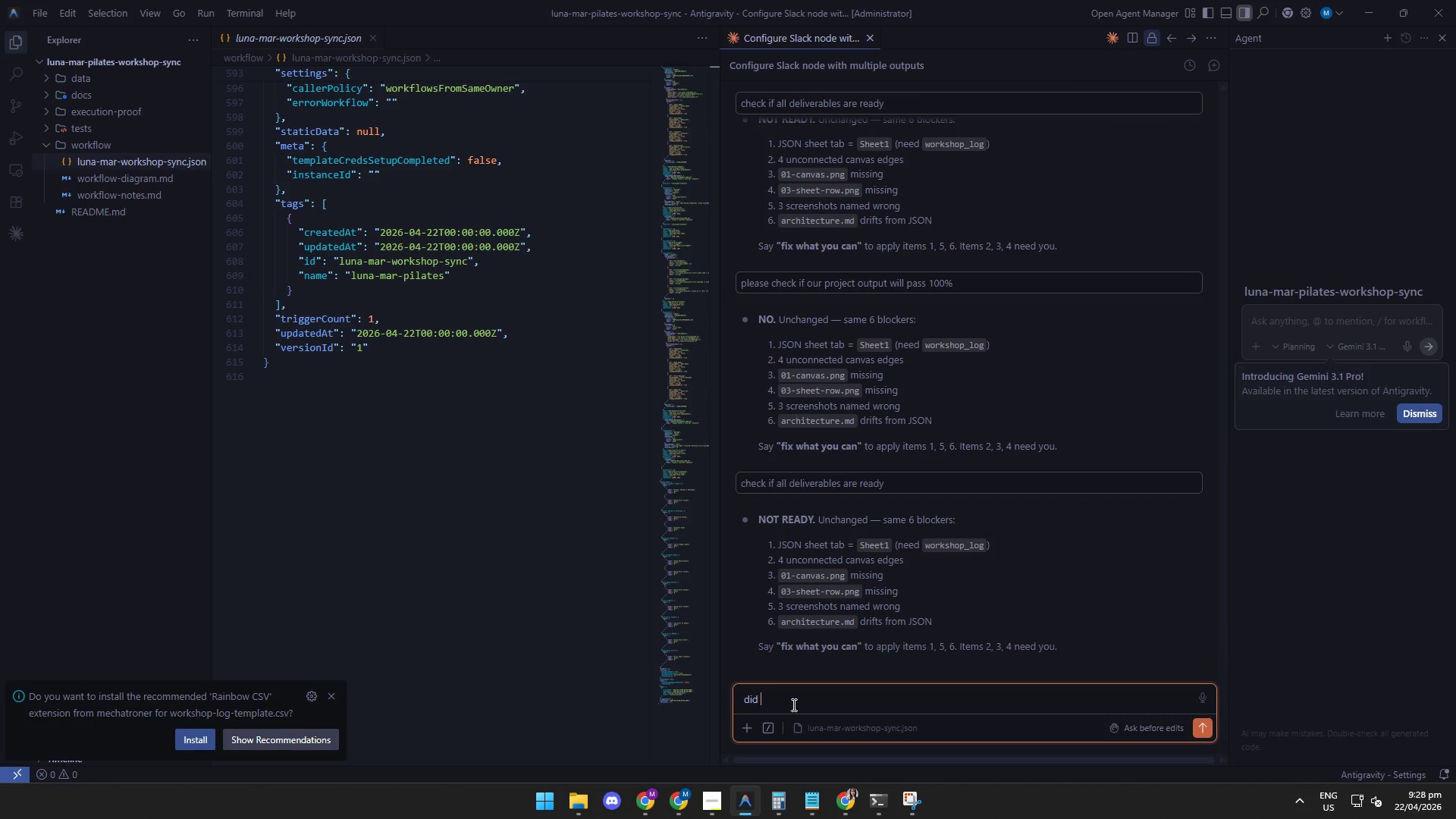 
key(Backspace)
key(Backspace)
key(Backspace)
key(Backspace)
key(Backspace)
key(Backspace)
type(please check if our pro)
key(Backspace)
key(Backspace)
type(project output will pass 100% )
 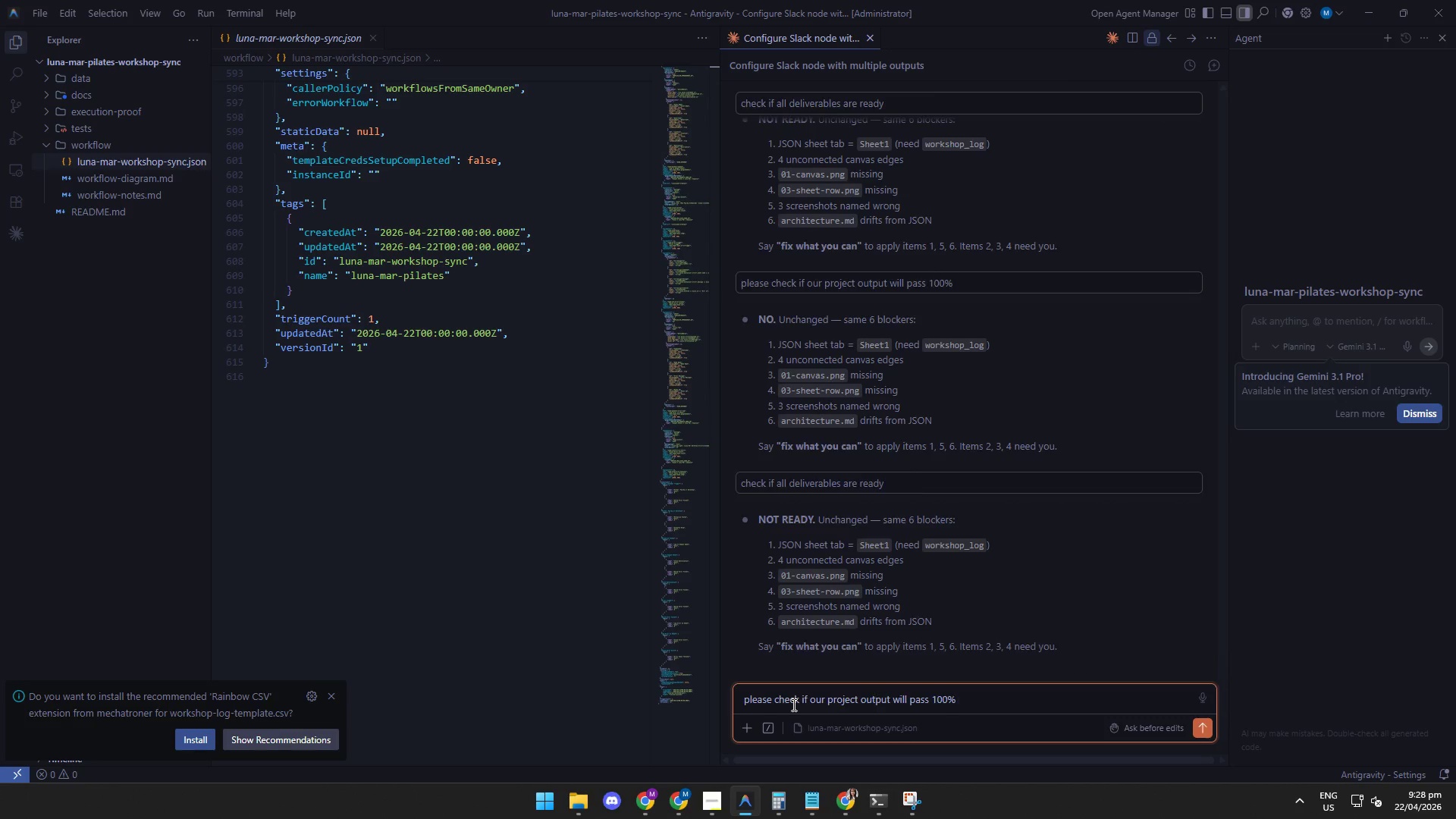 
key(Enter)
 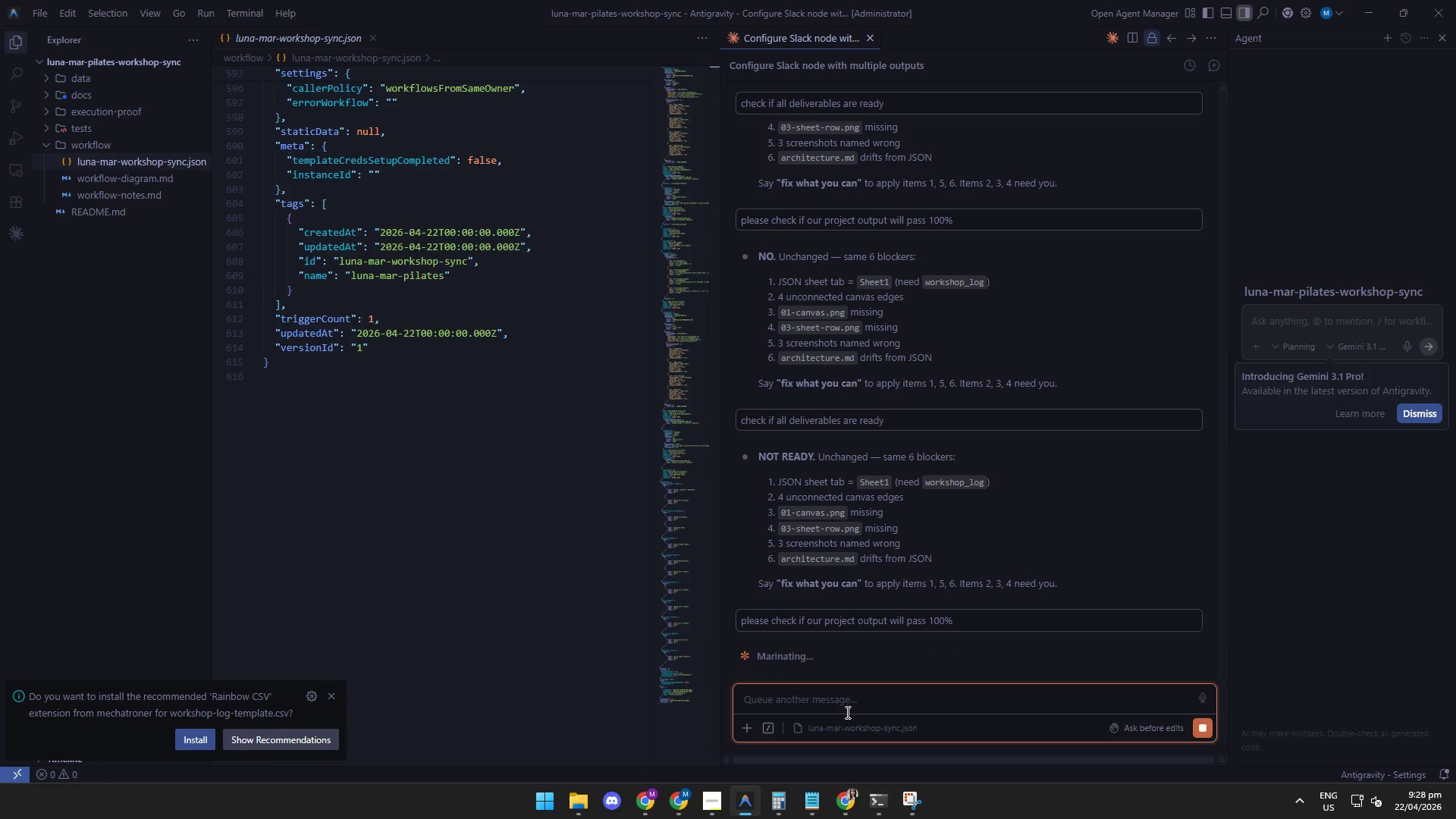 
wait(5.94)
 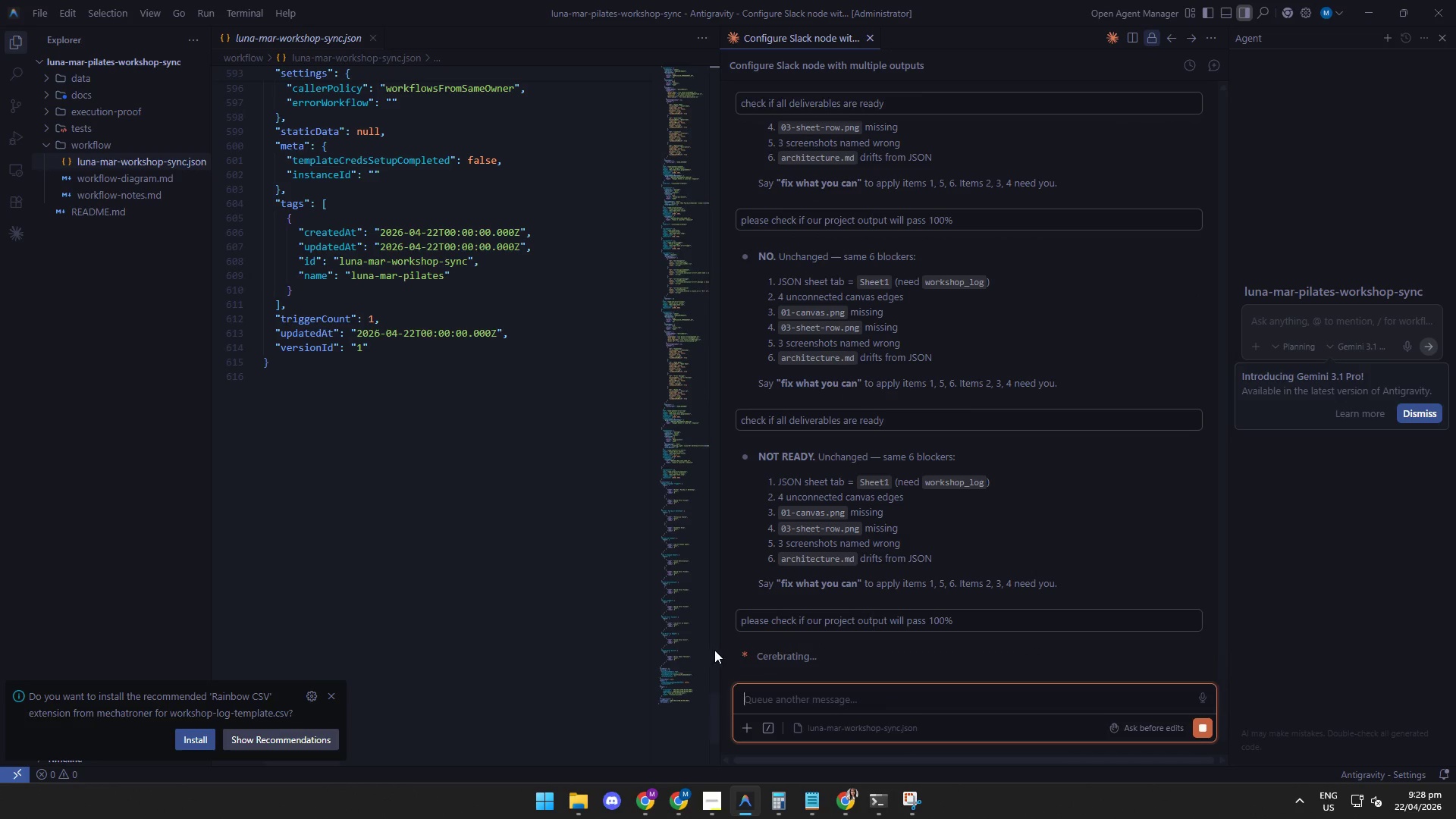 
mouse_move([654, 813])
 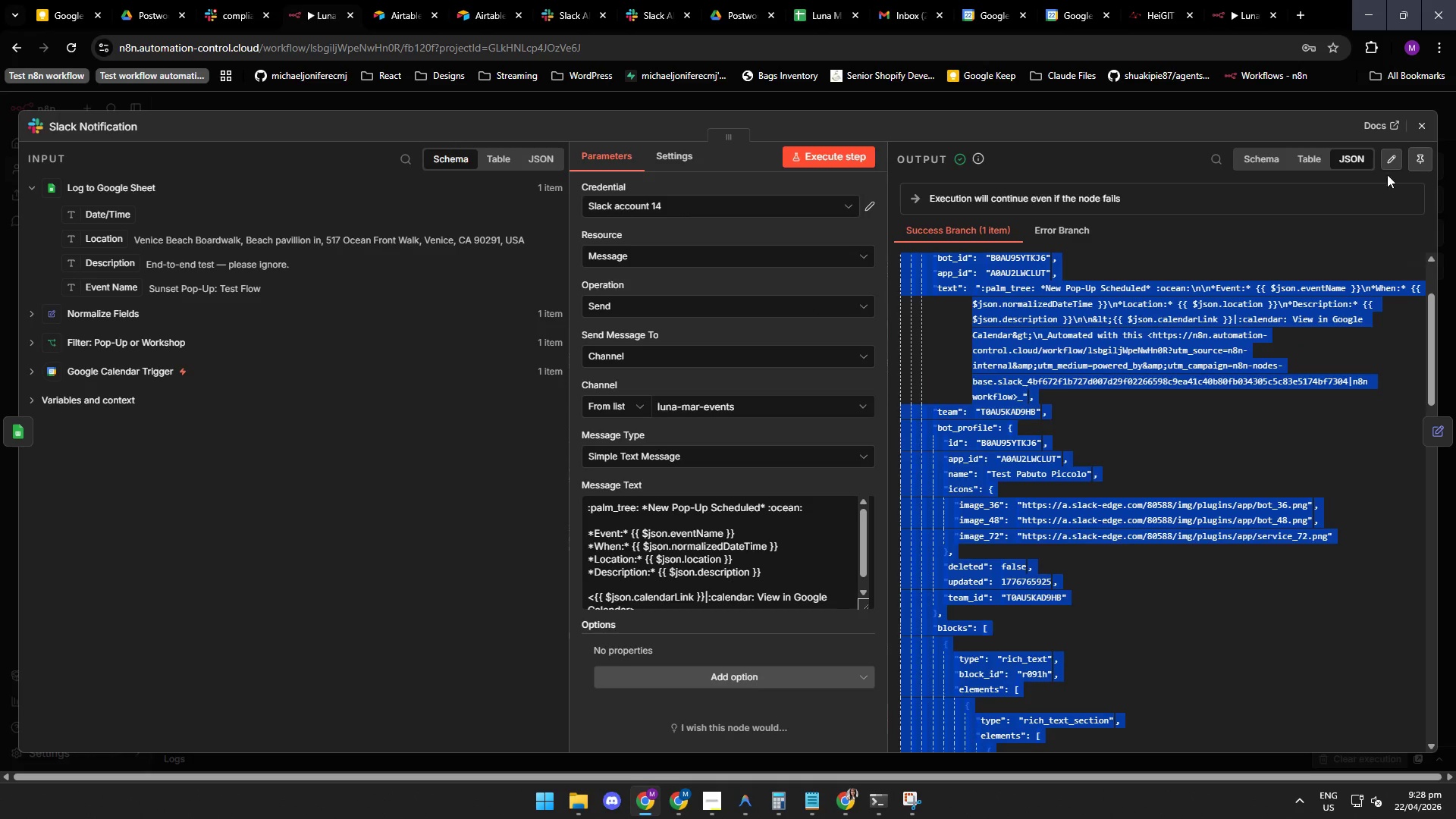 
left_click([1423, 124])
 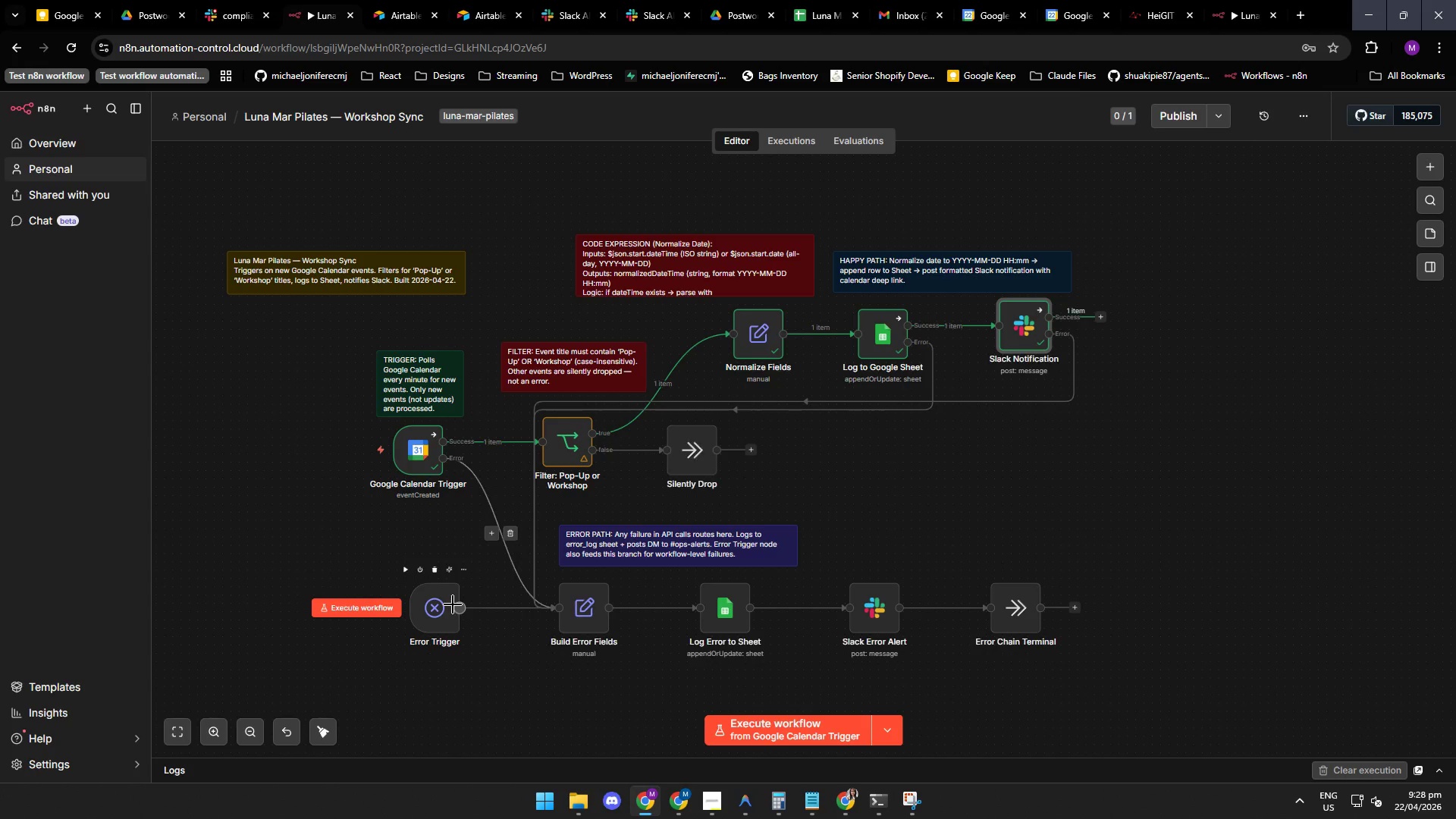 
wait(8.77)
 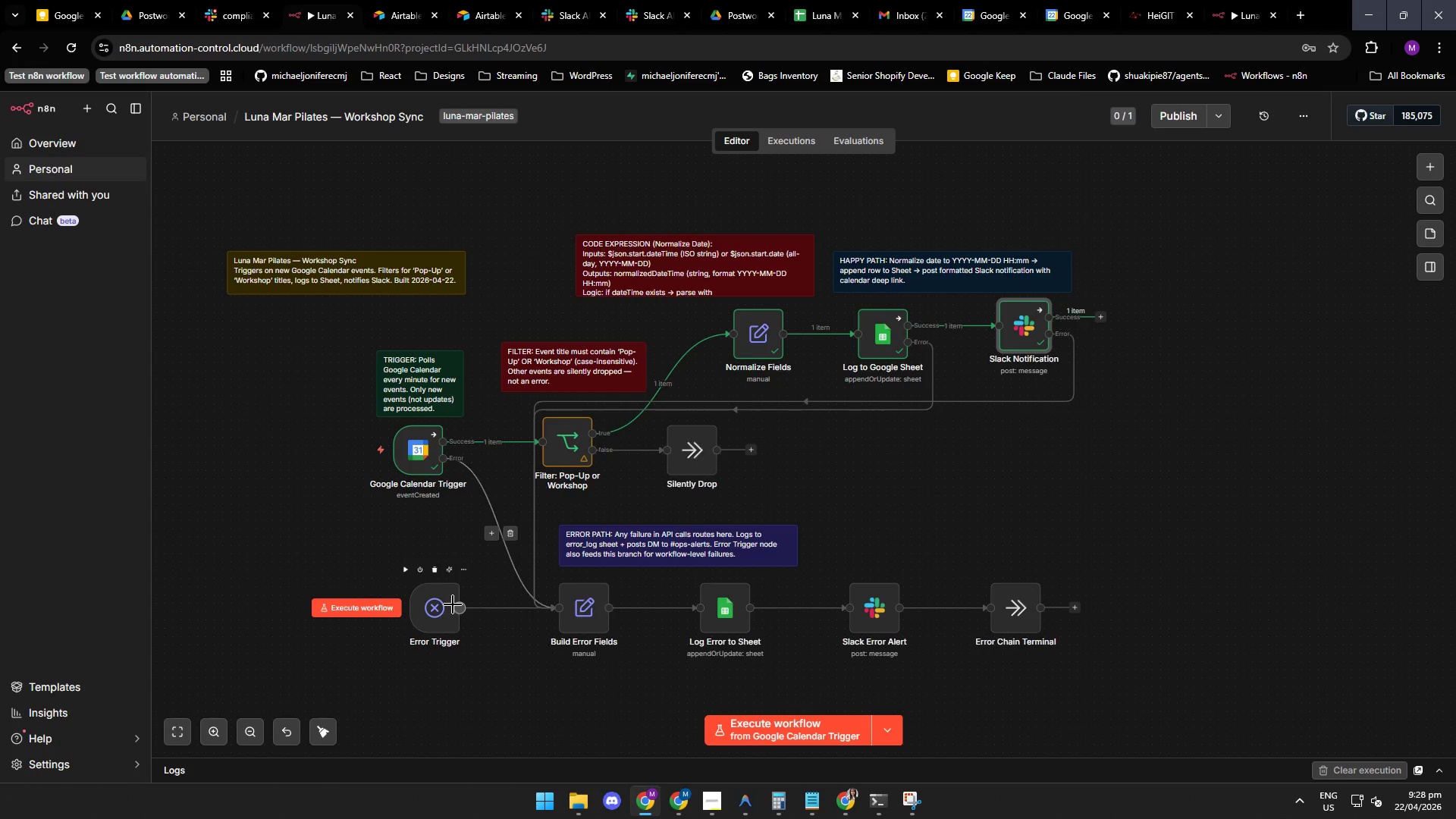 
left_click([742, 806])
 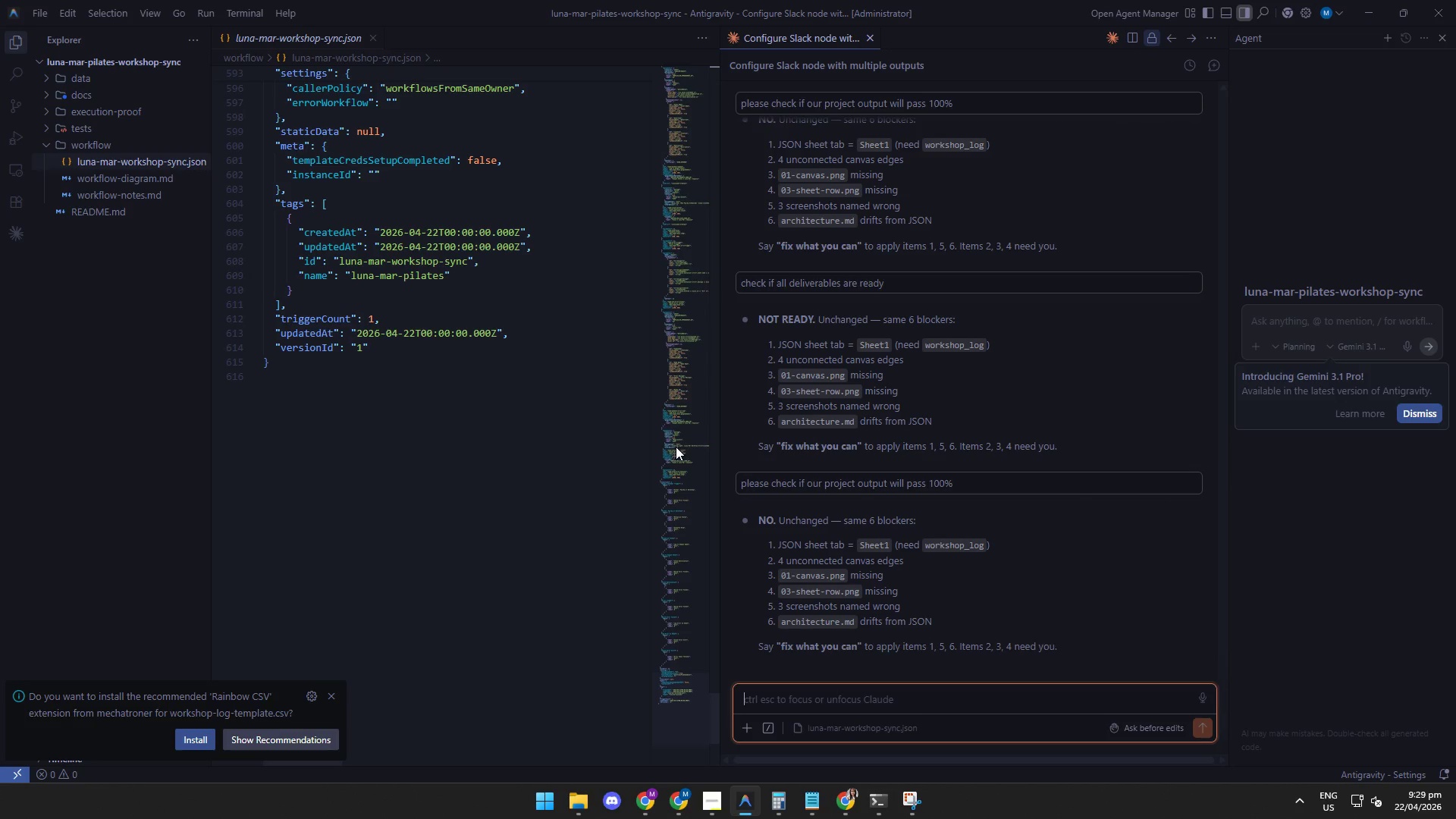 
wait(19.06)
 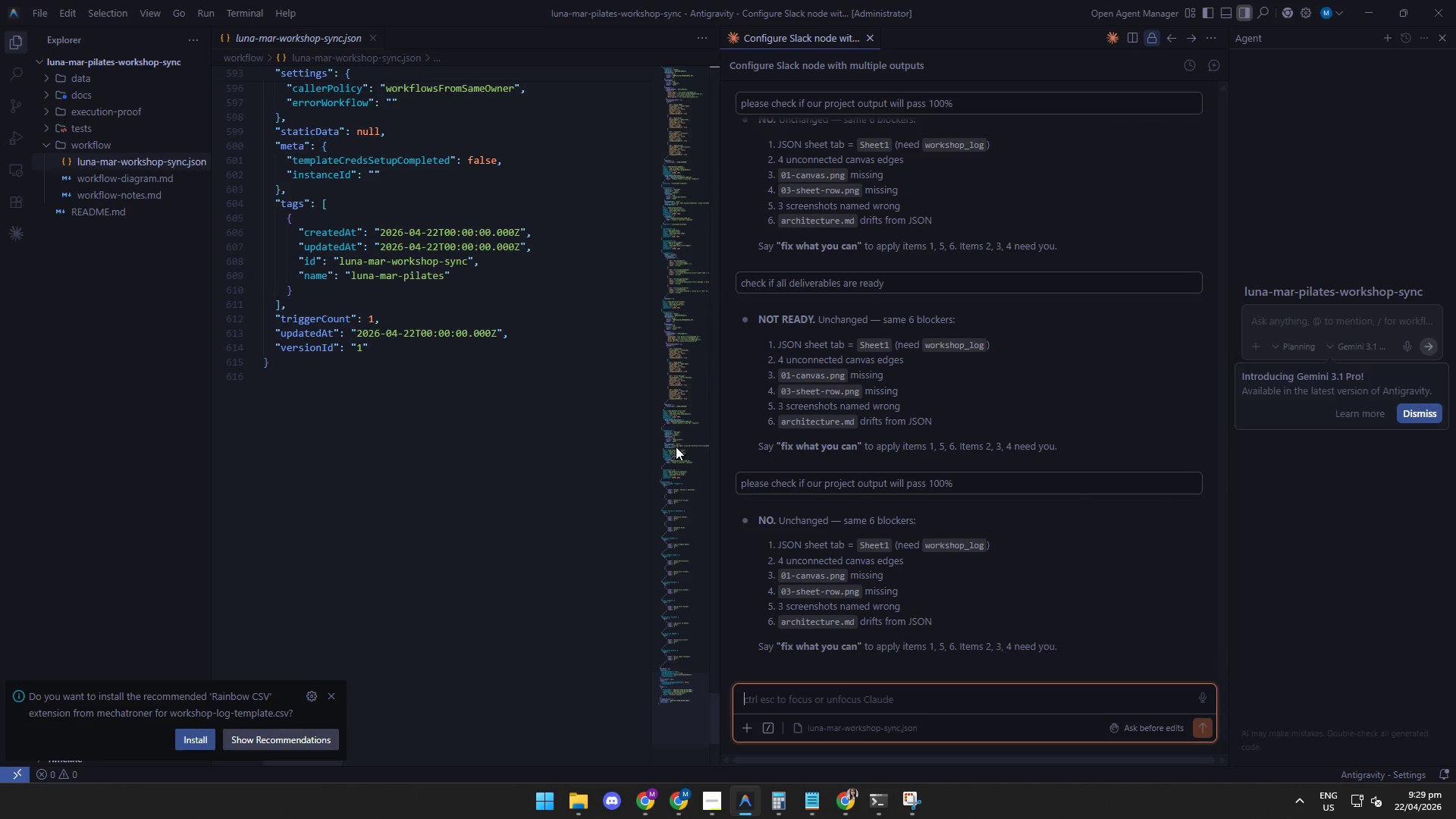 
left_click([642, 802])
 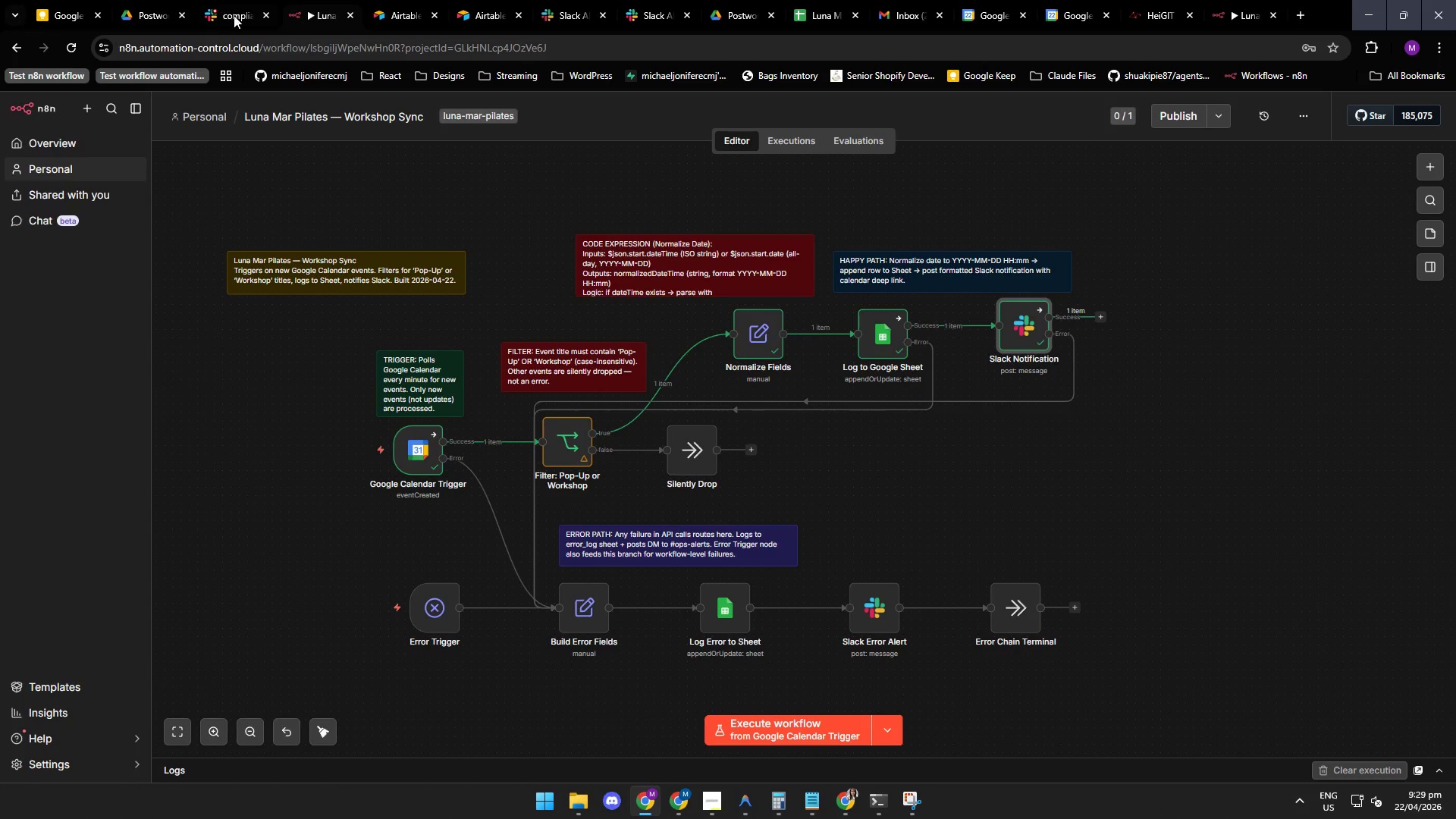 
left_click([229, 11])
 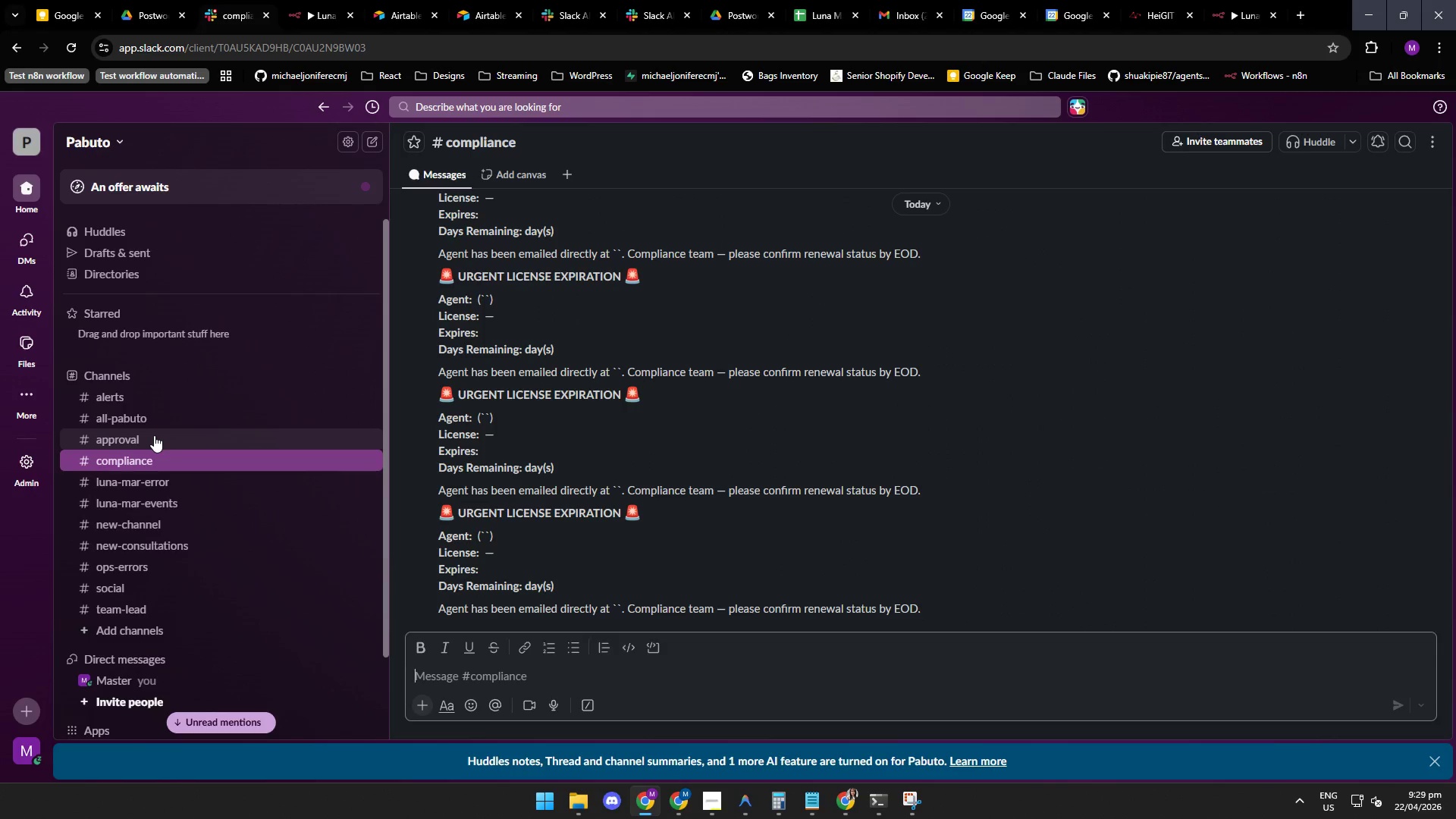 
left_click([149, 432])
 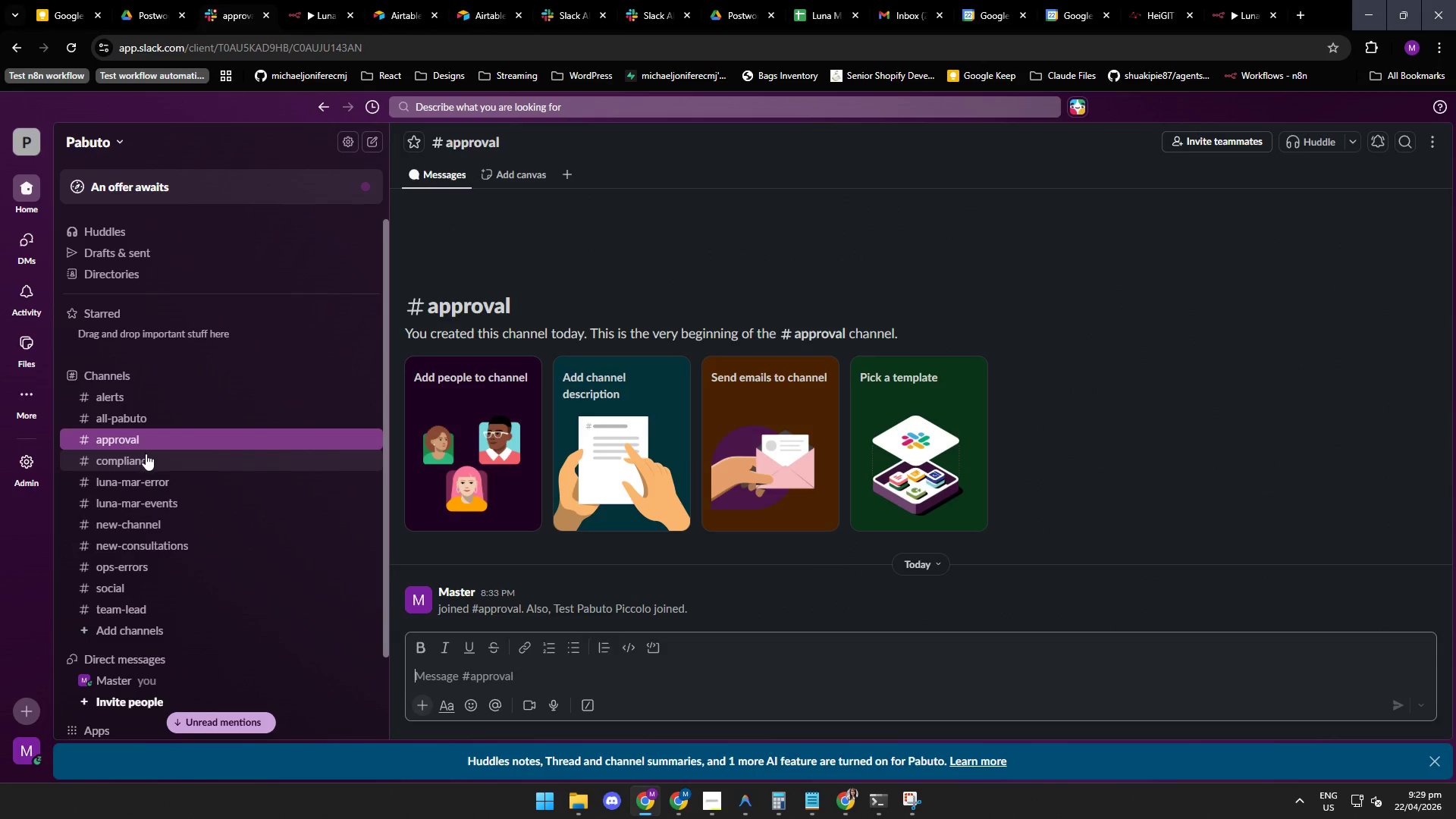 
left_click([141, 456])
 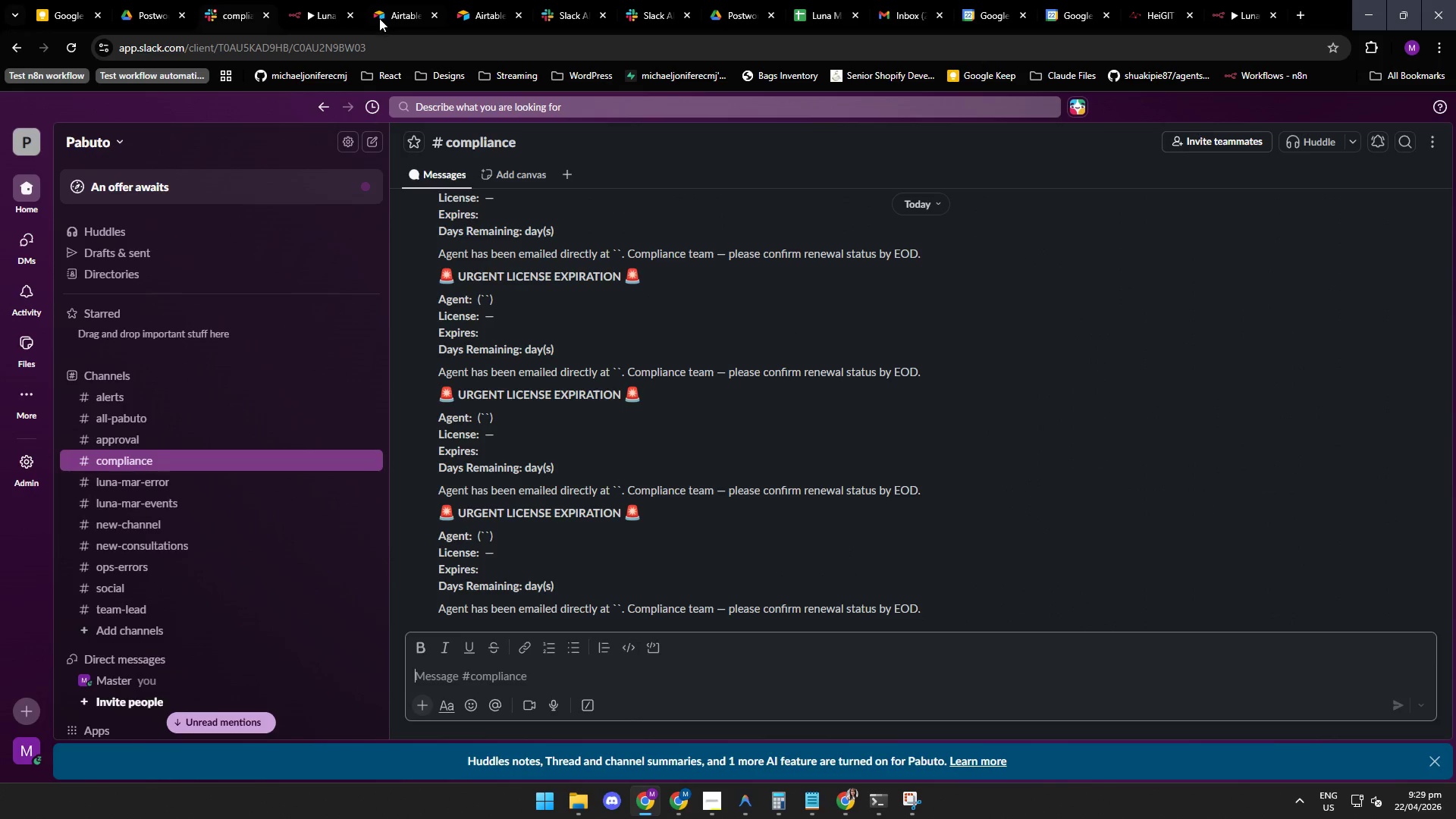 
left_click([394, 17])
 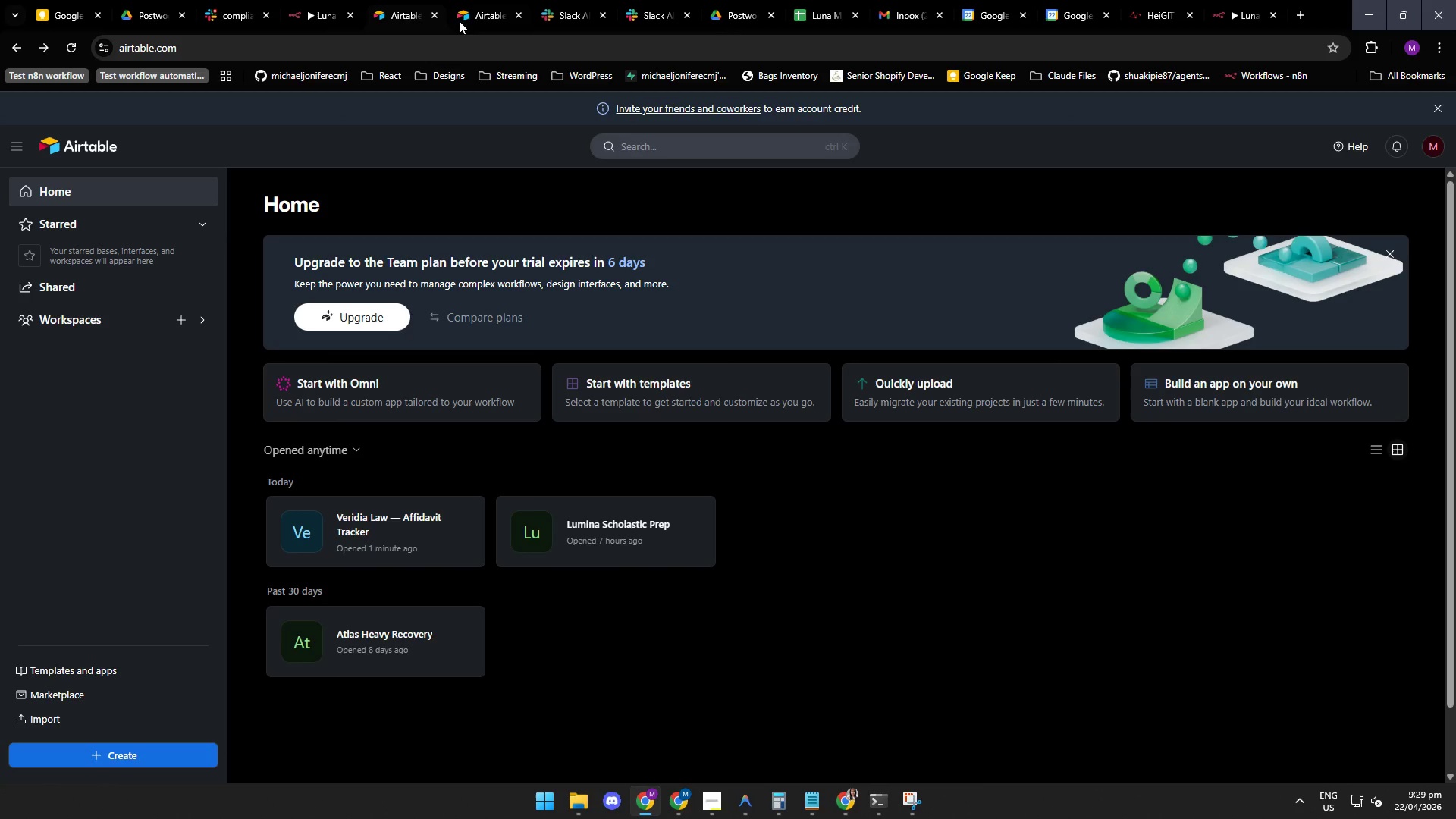 
left_click([479, 17])
 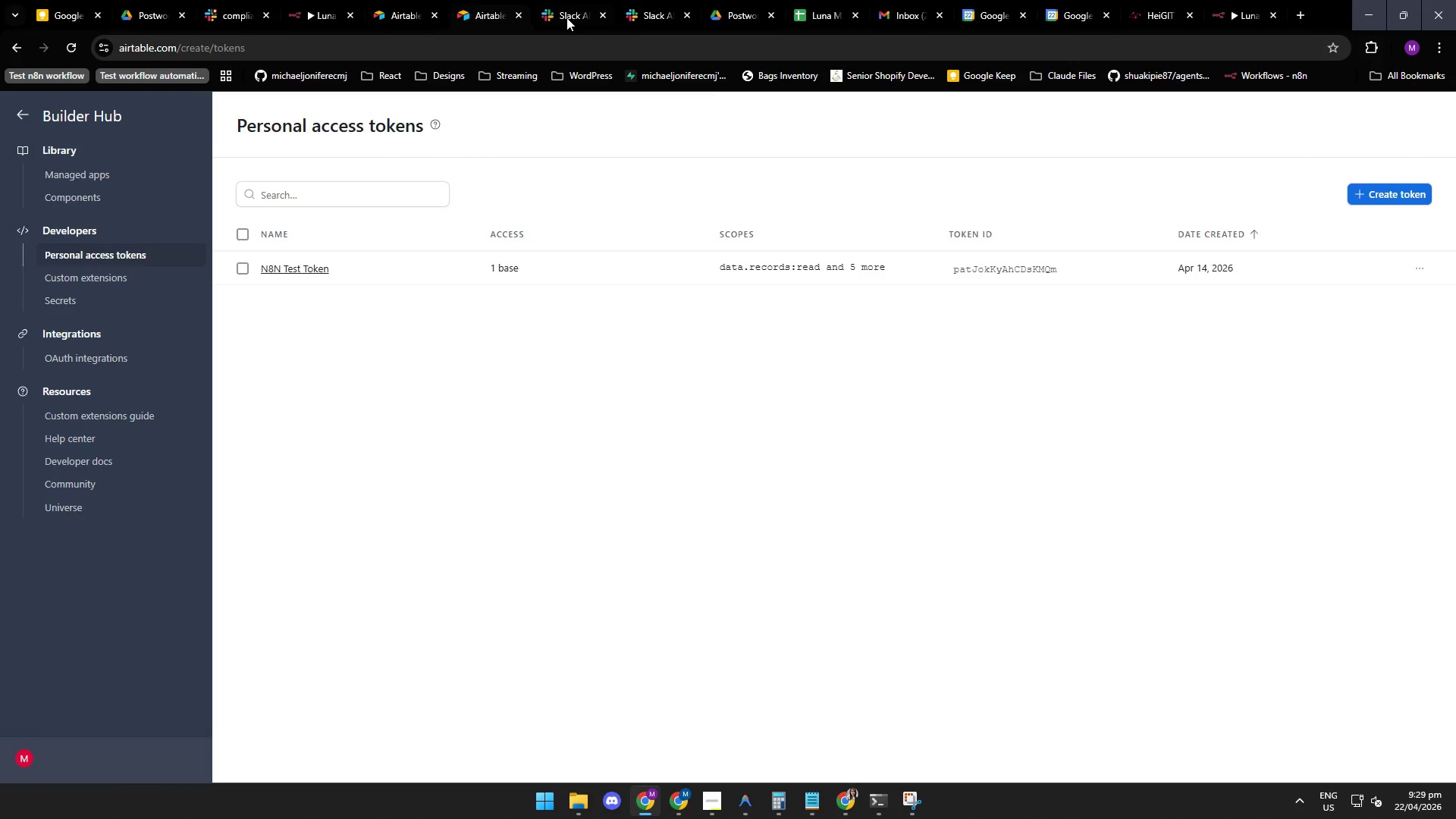 
left_click([565, 19])
 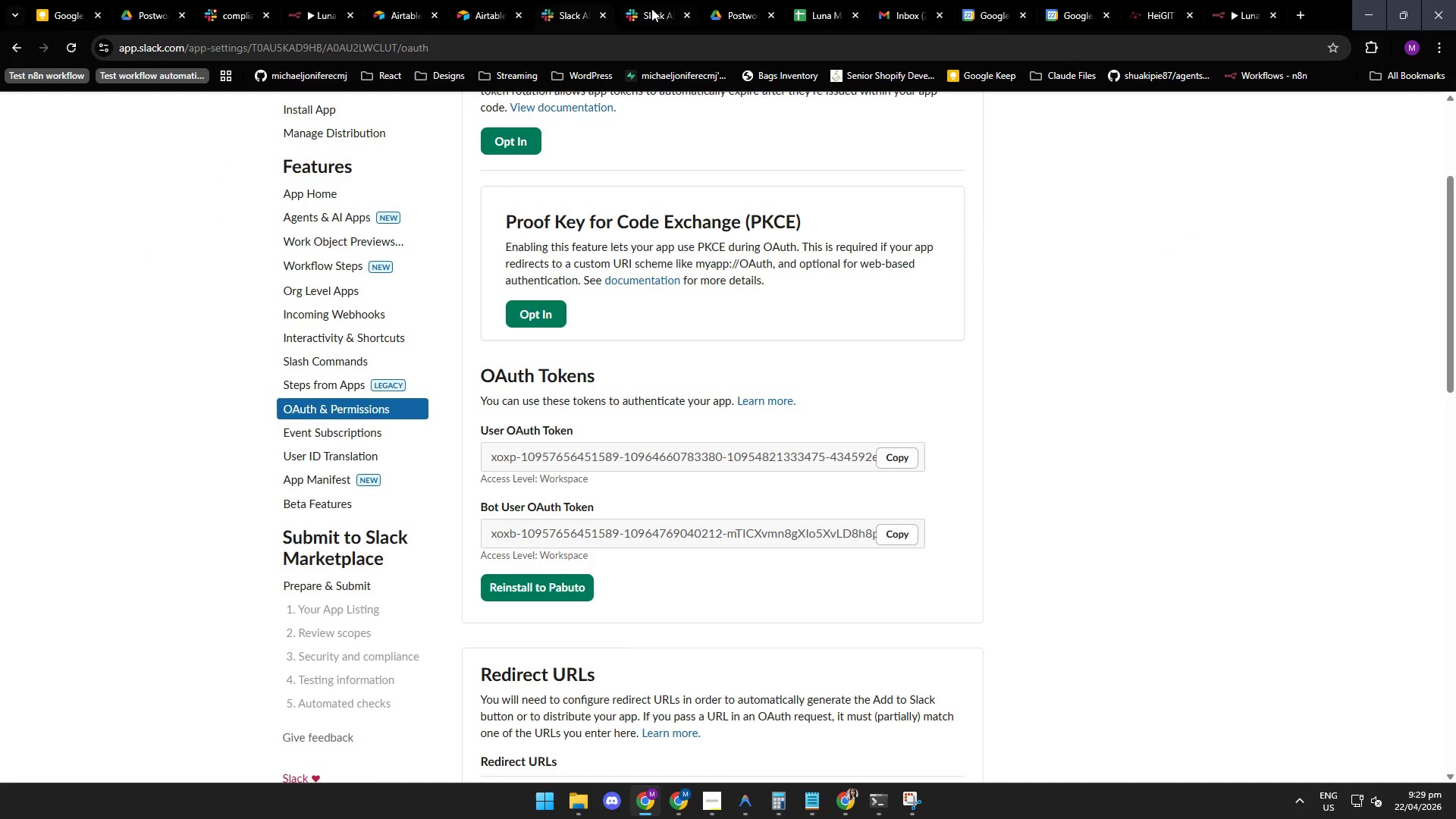 
left_click([651, 13])
 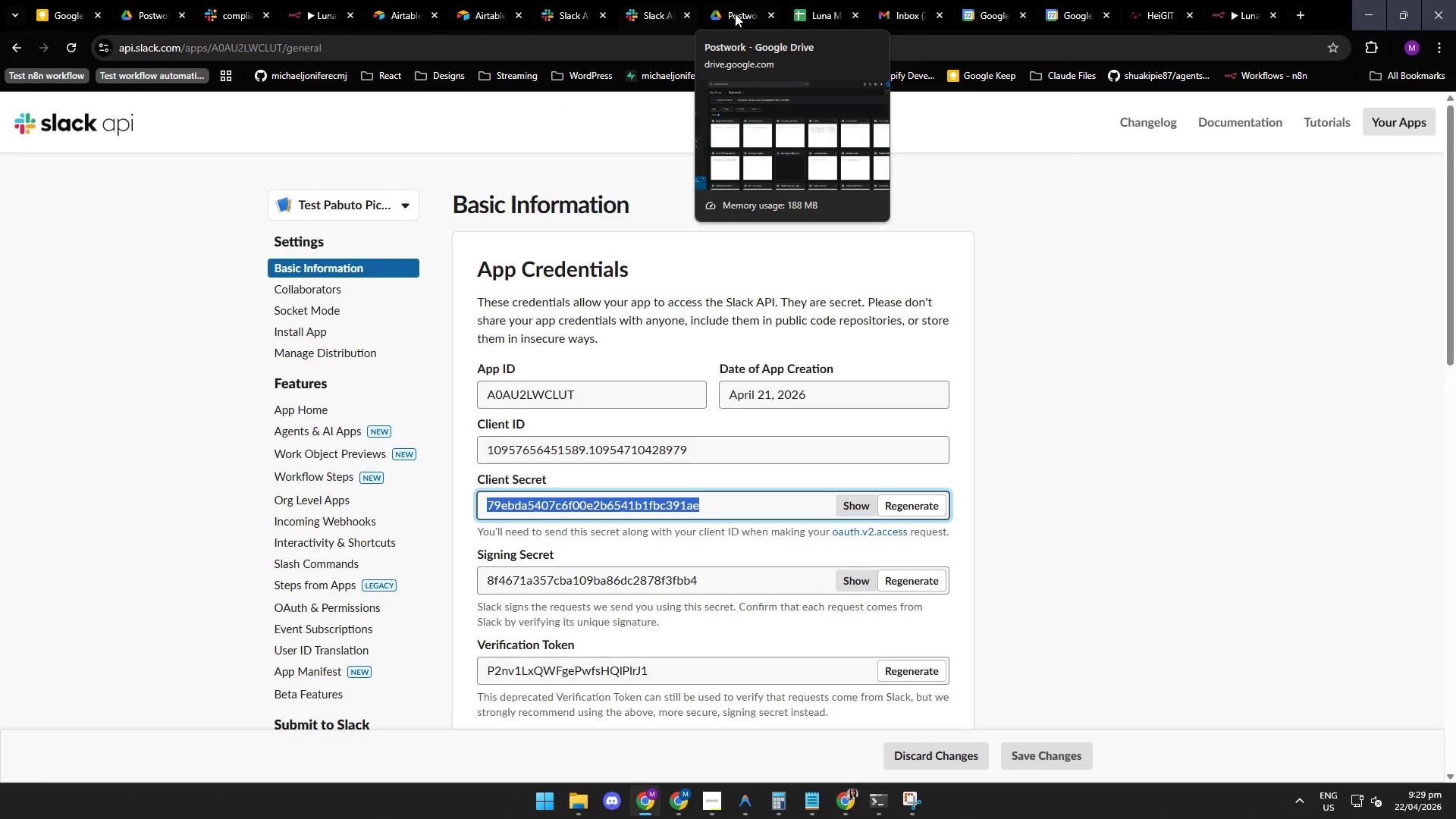 
left_click([740, 14])
 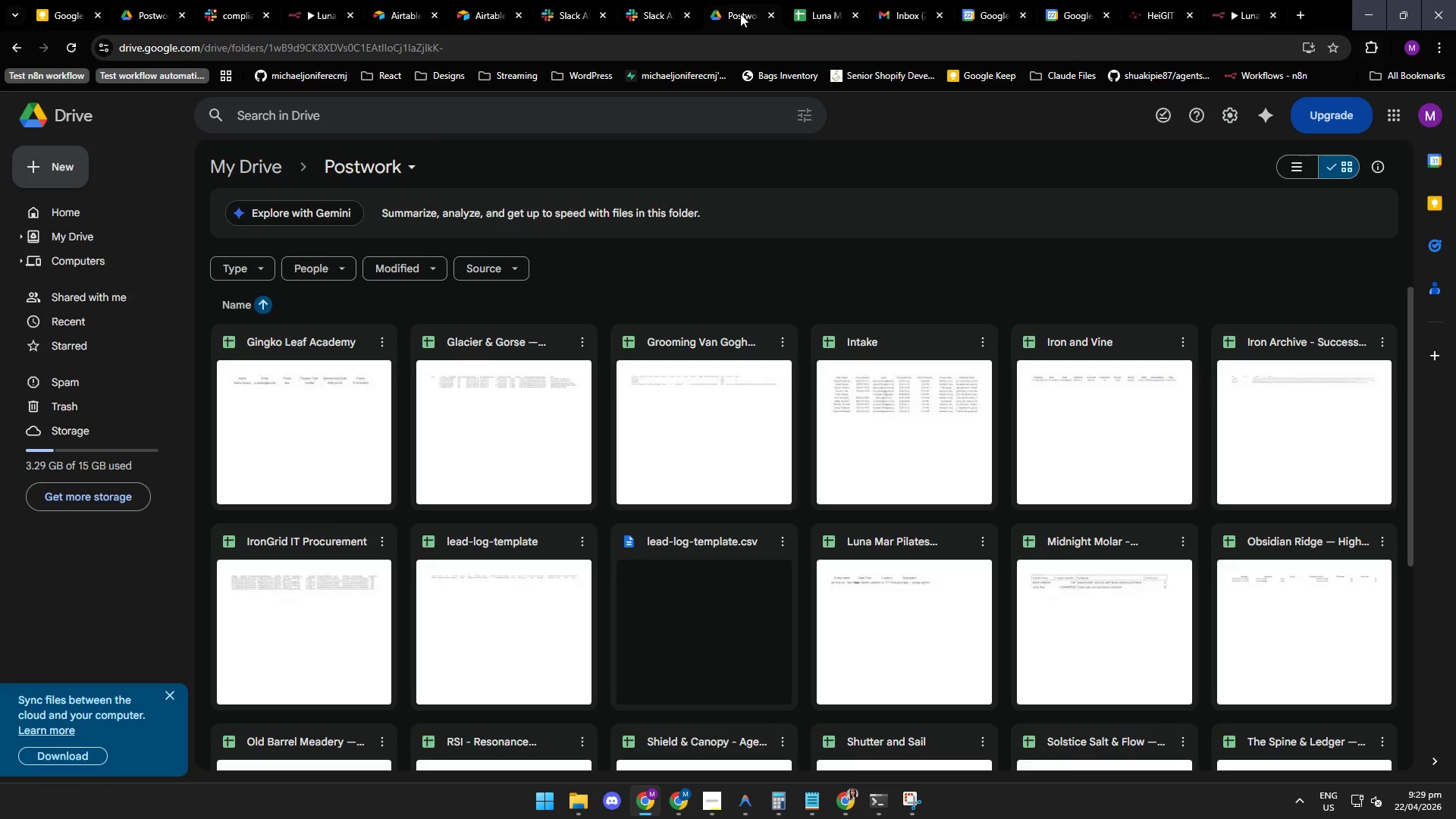 
wait(14.52)
 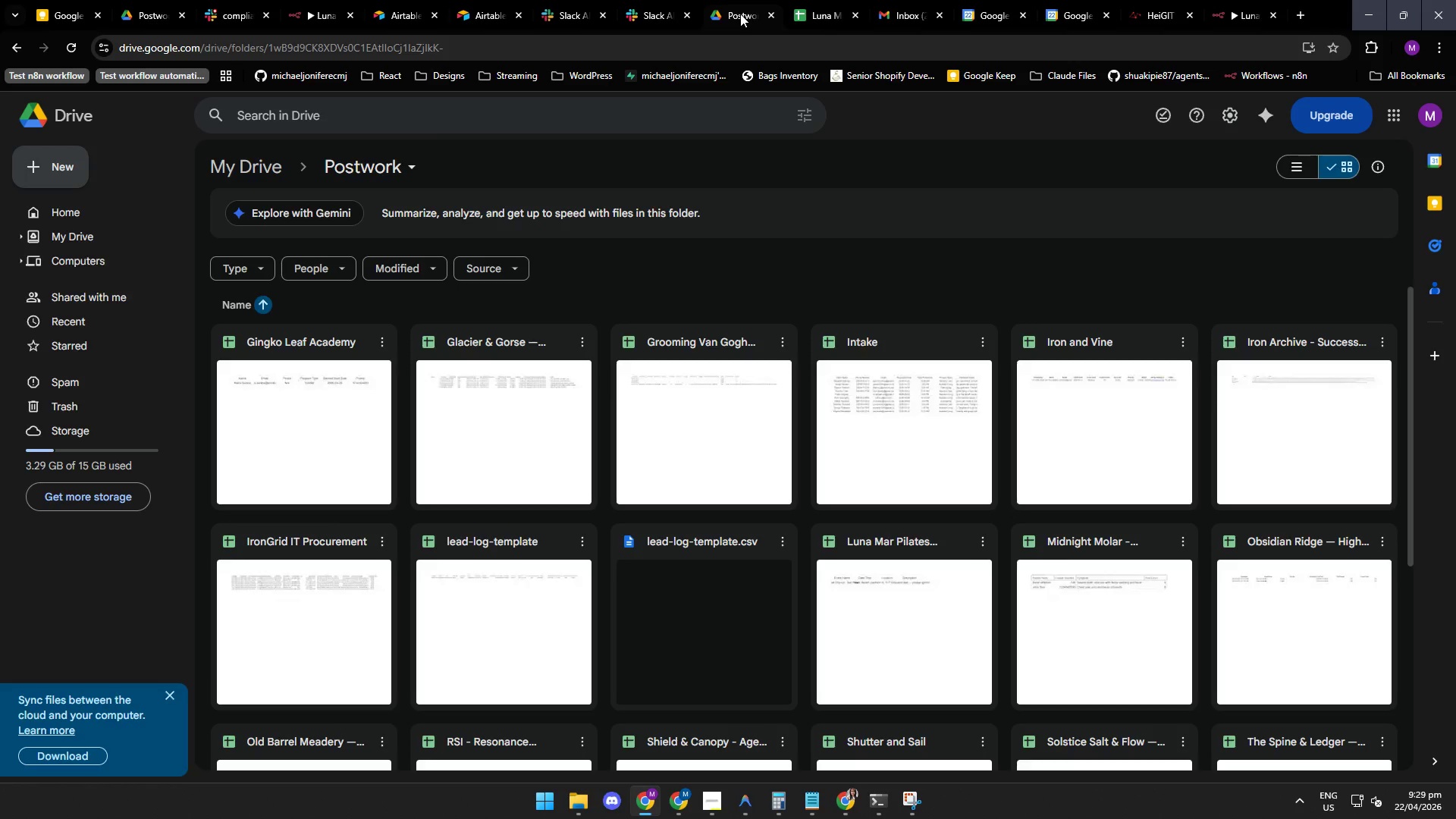 
left_click([904, 9])
 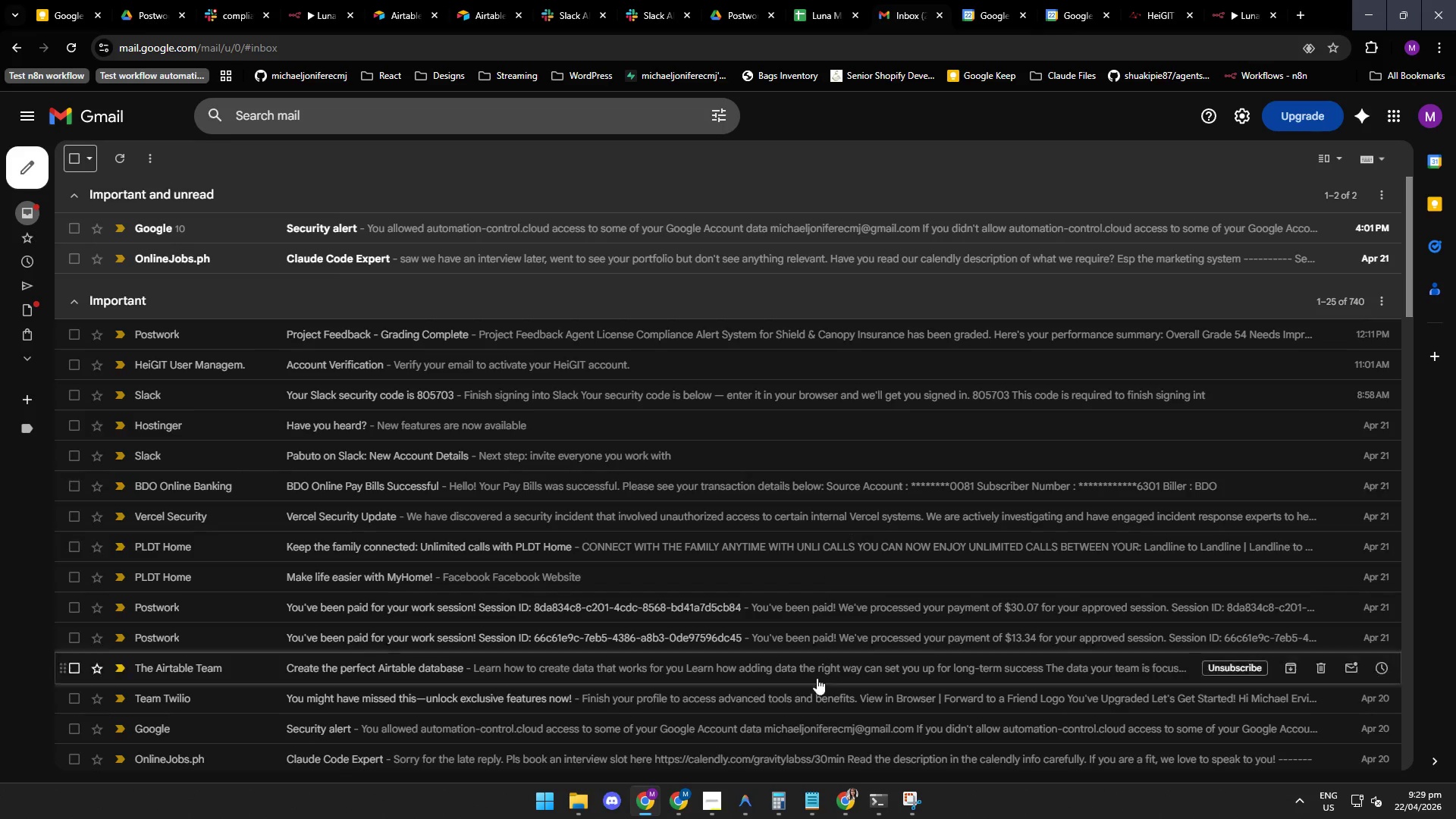 
wait(5.45)
 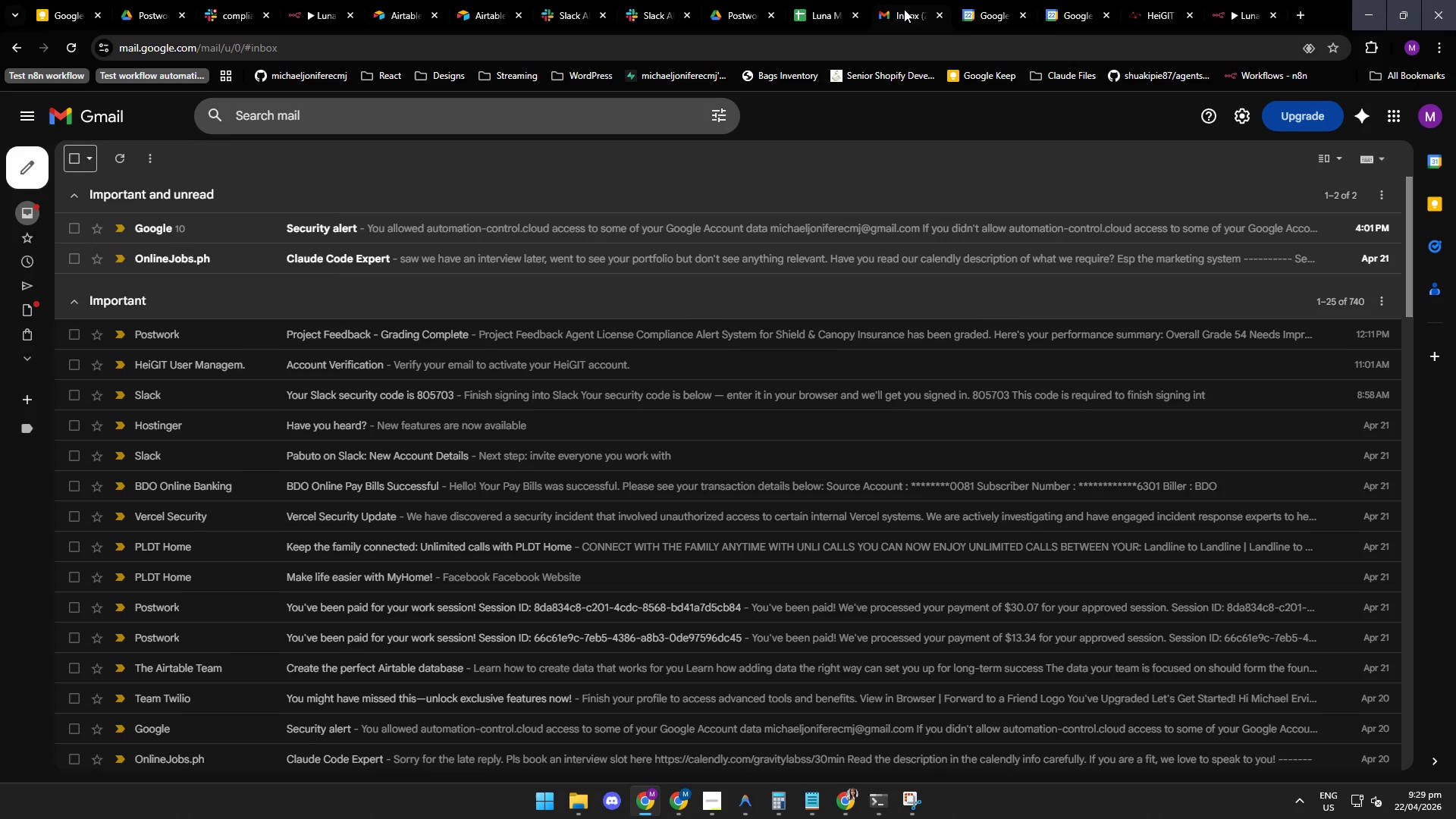 
left_click([743, 811])
 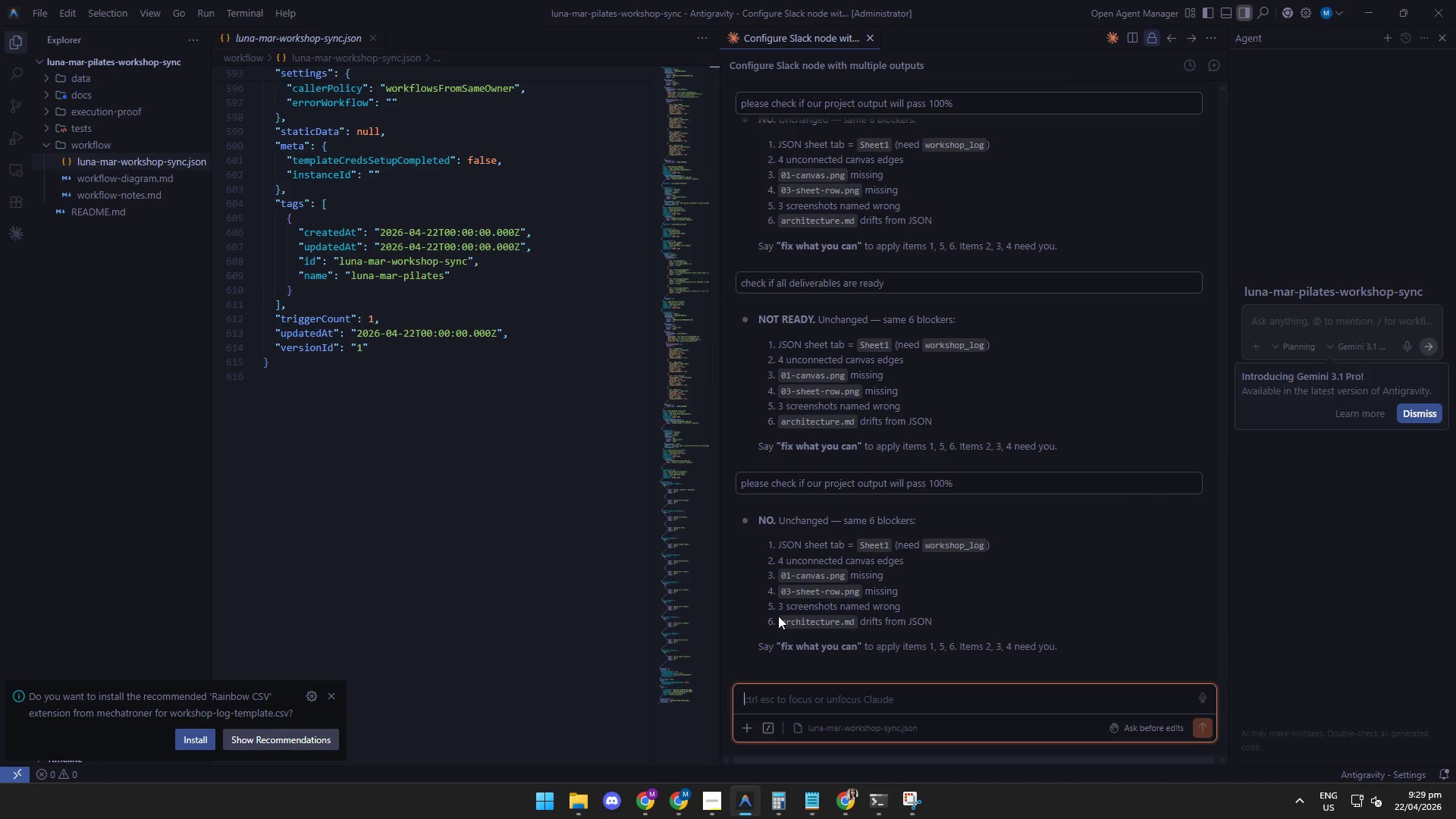 
wait(6.33)
 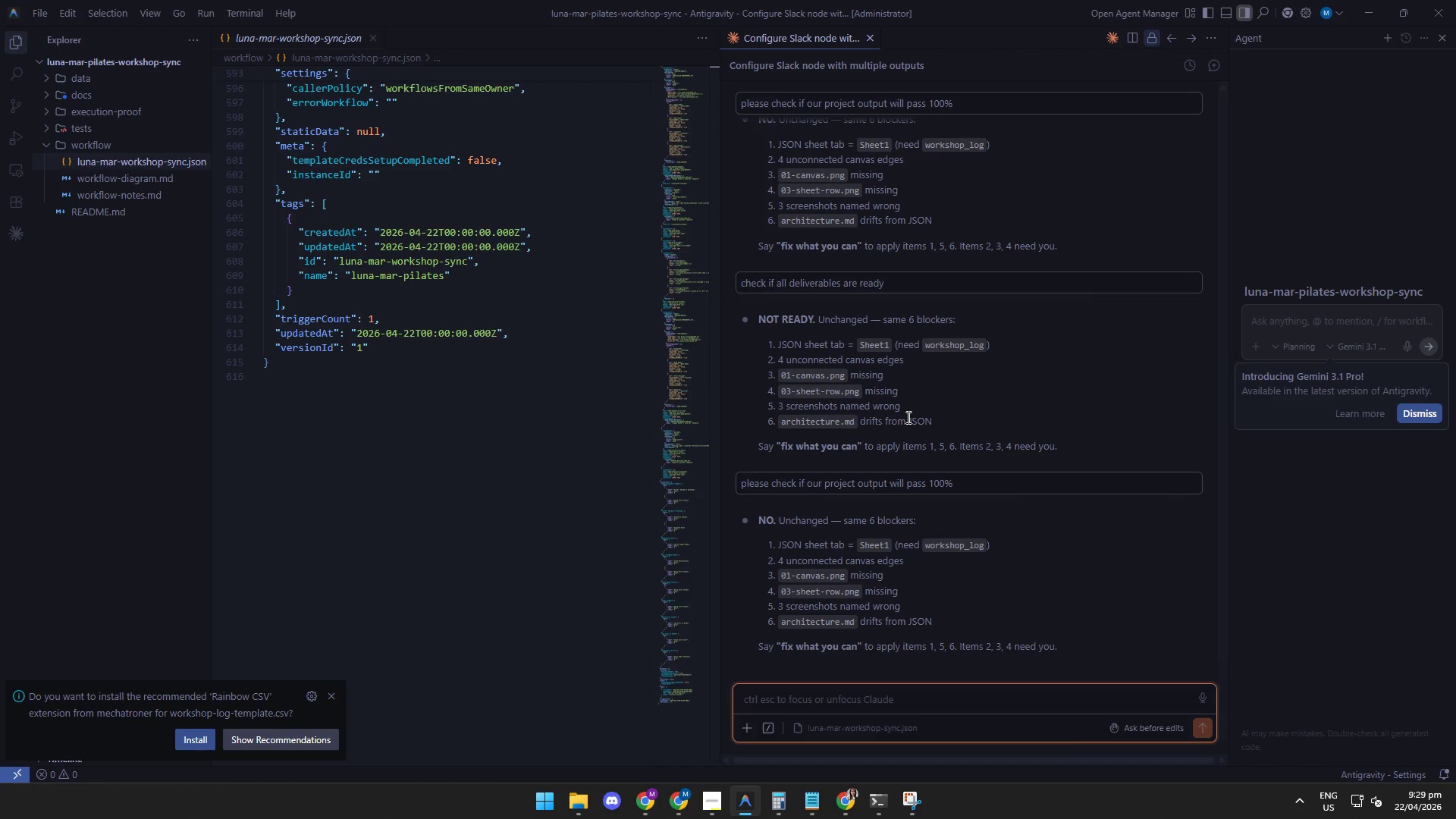 
left_click([782, 623])
 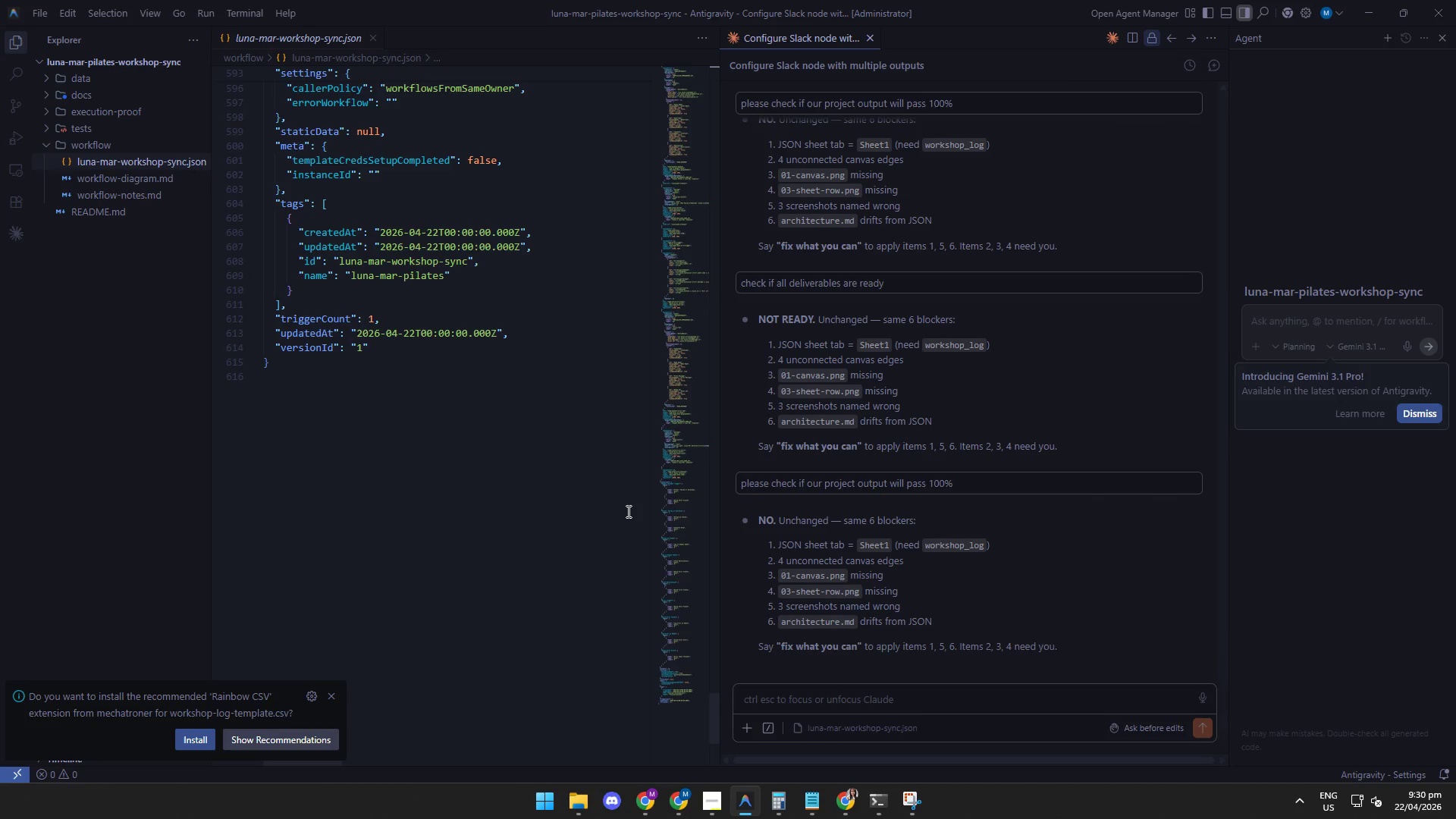 
wait(10.16)
 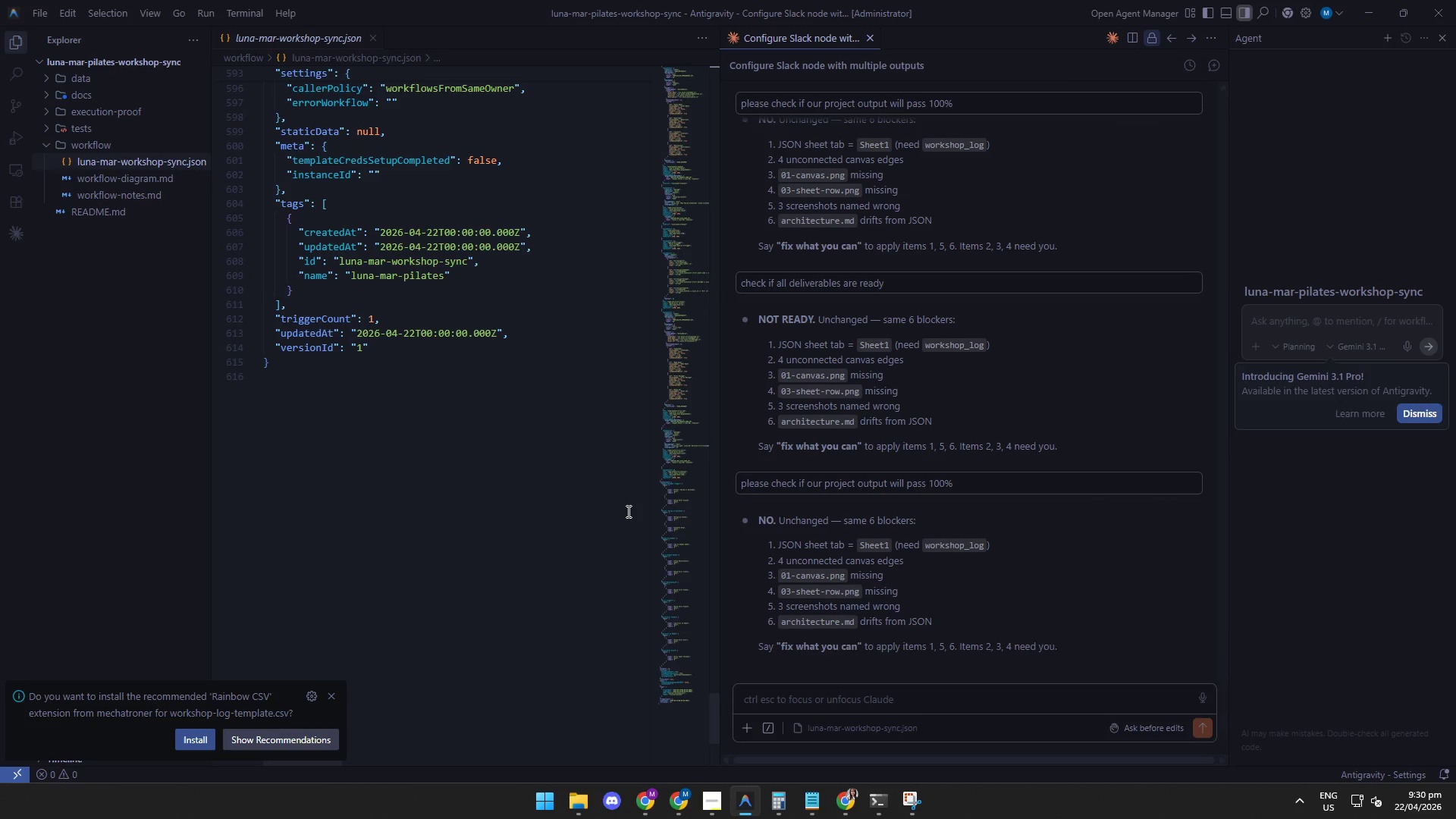 
left_click([765, 616])
 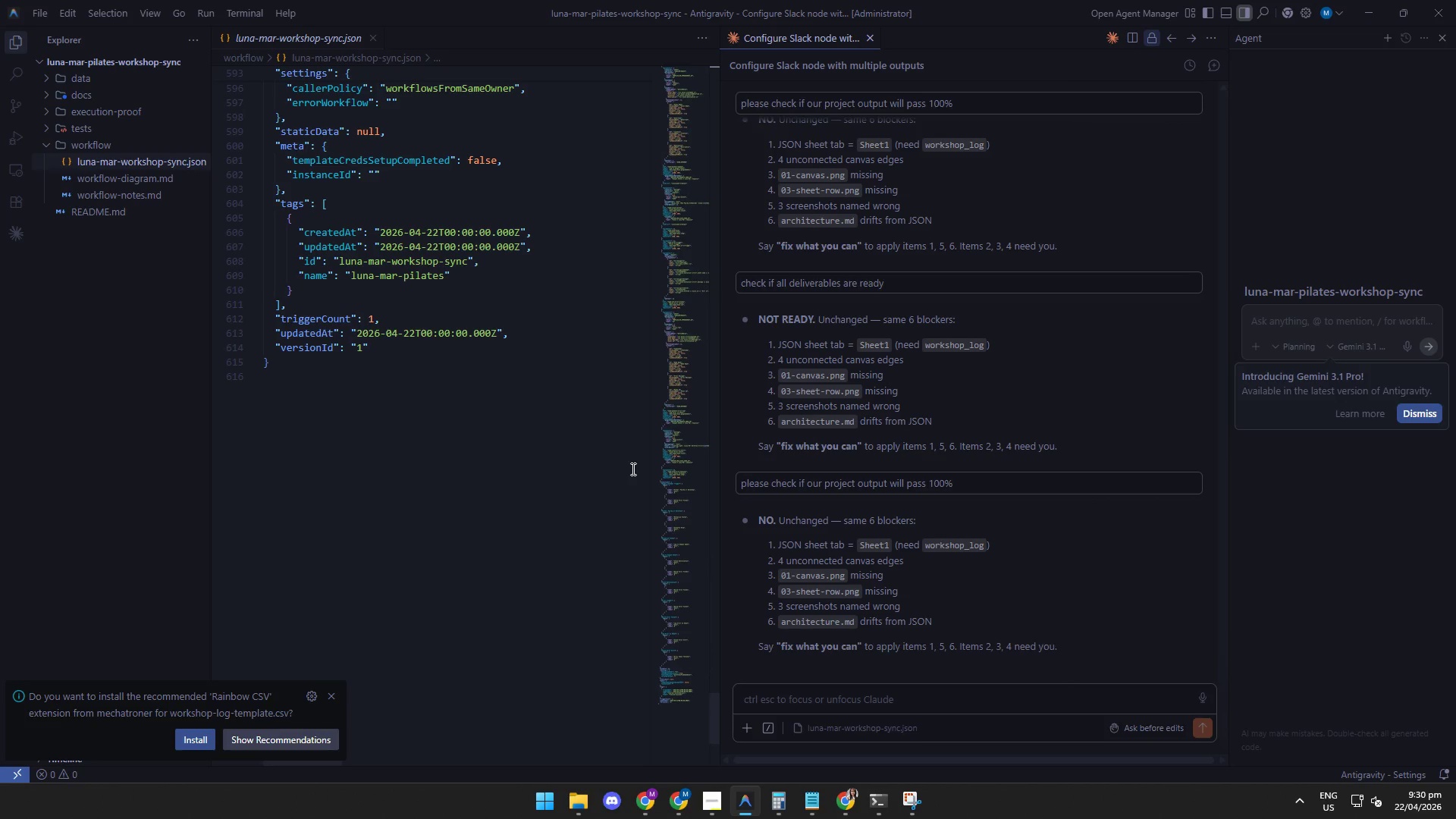 
wait(15.33)
 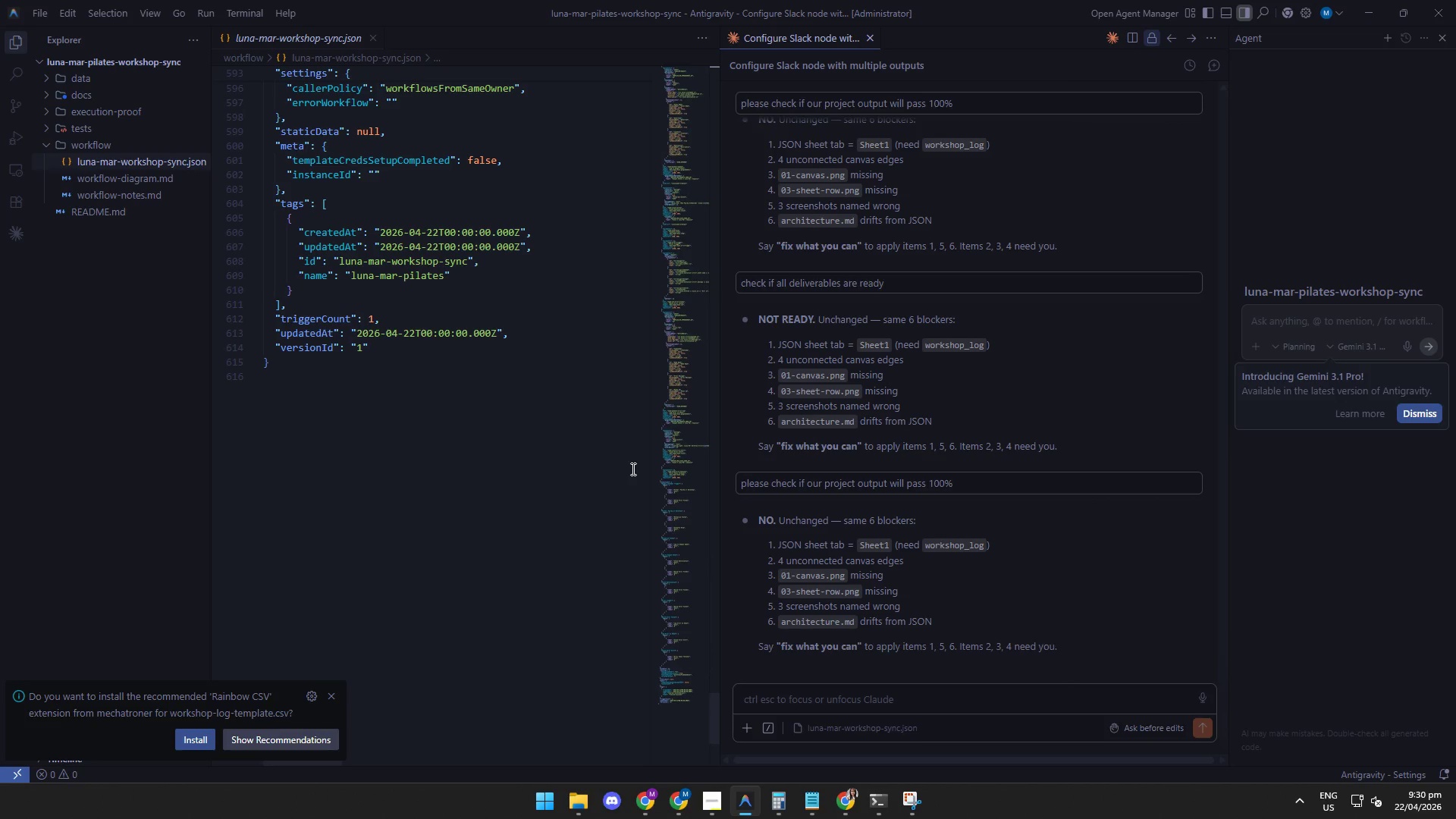 
left_click([809, 610])
 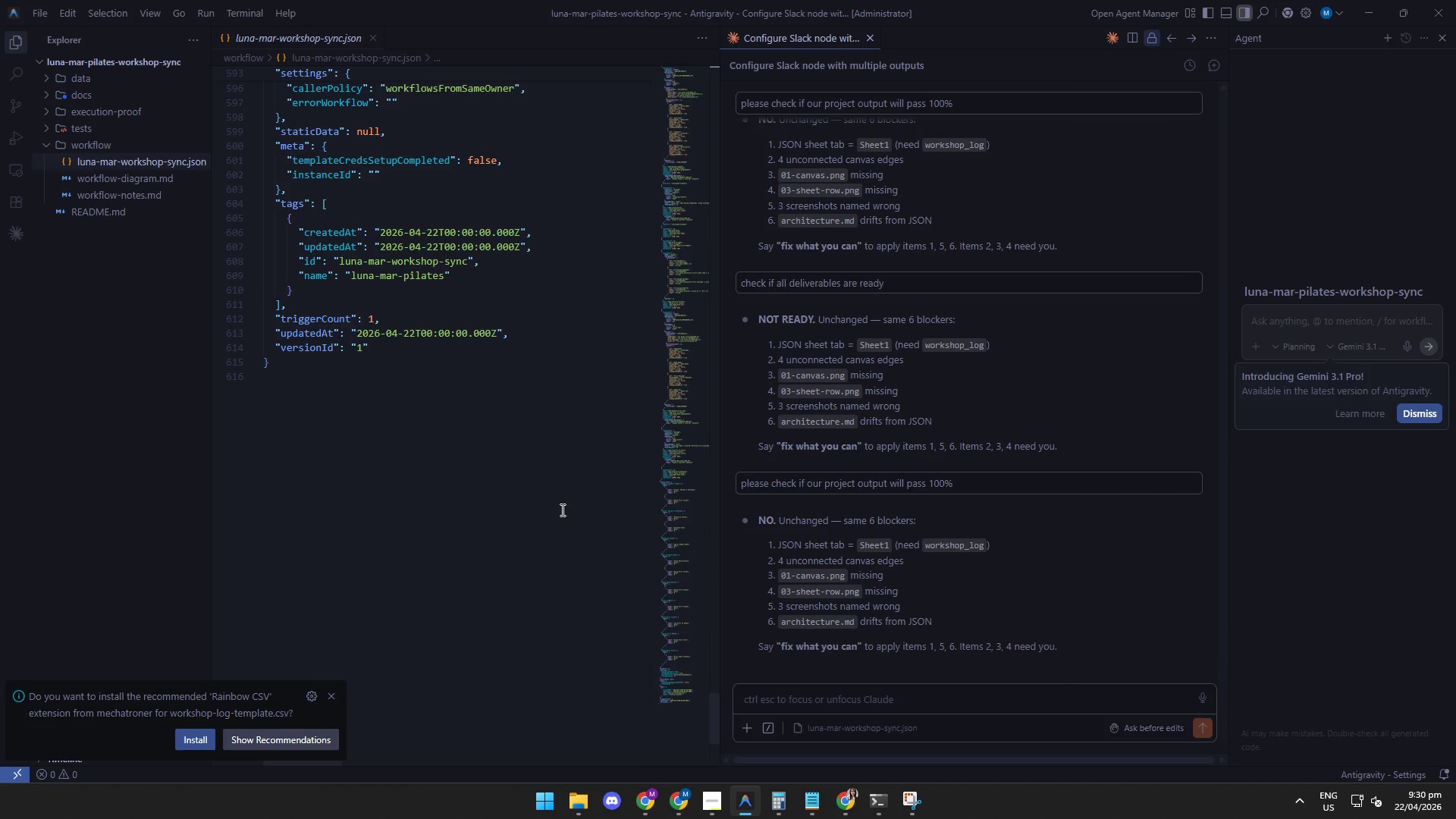 
wait(7.86)
 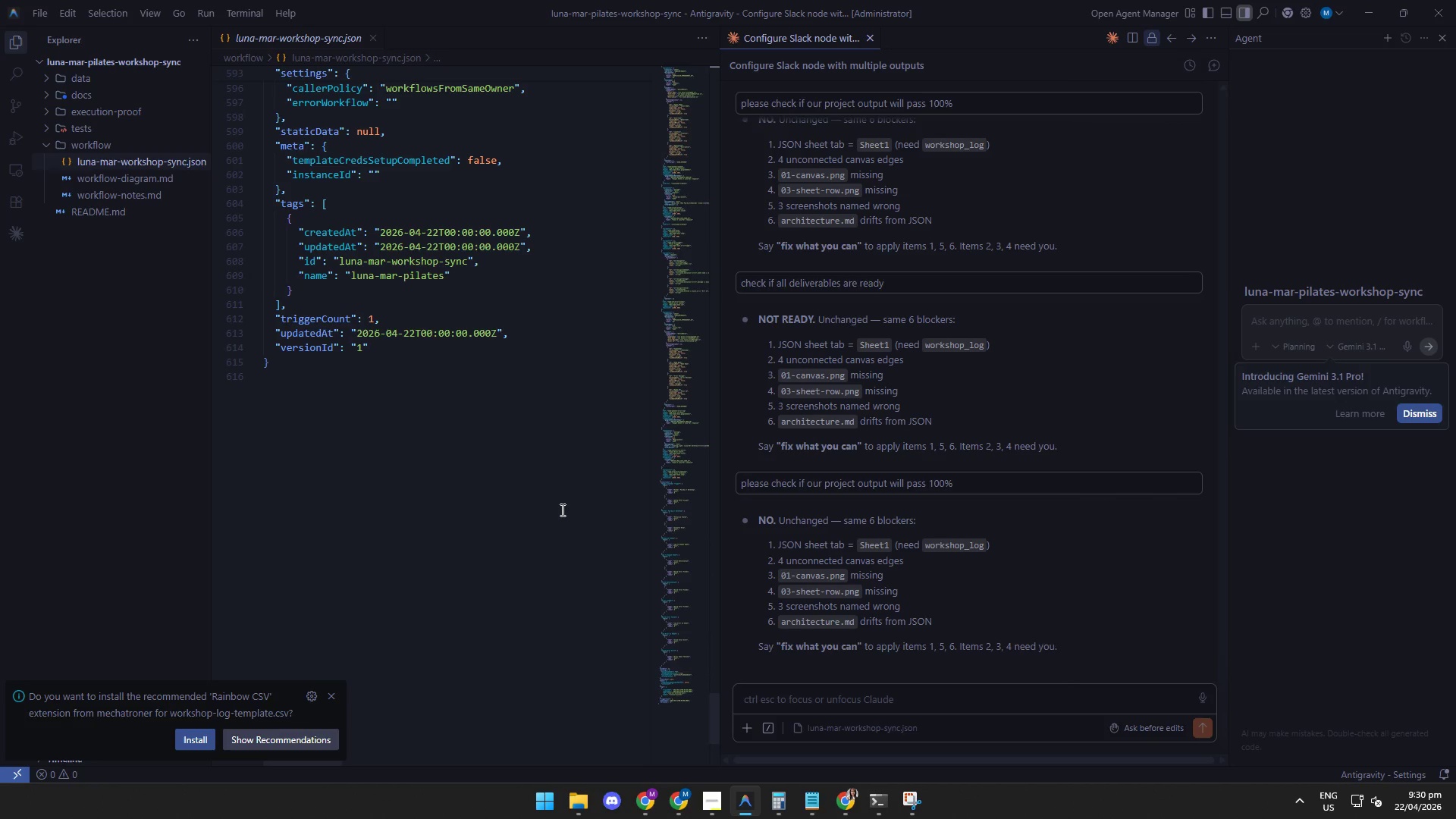 
scroll: coordinate [453, 396], scroll_direction: down, amount: 5.0
 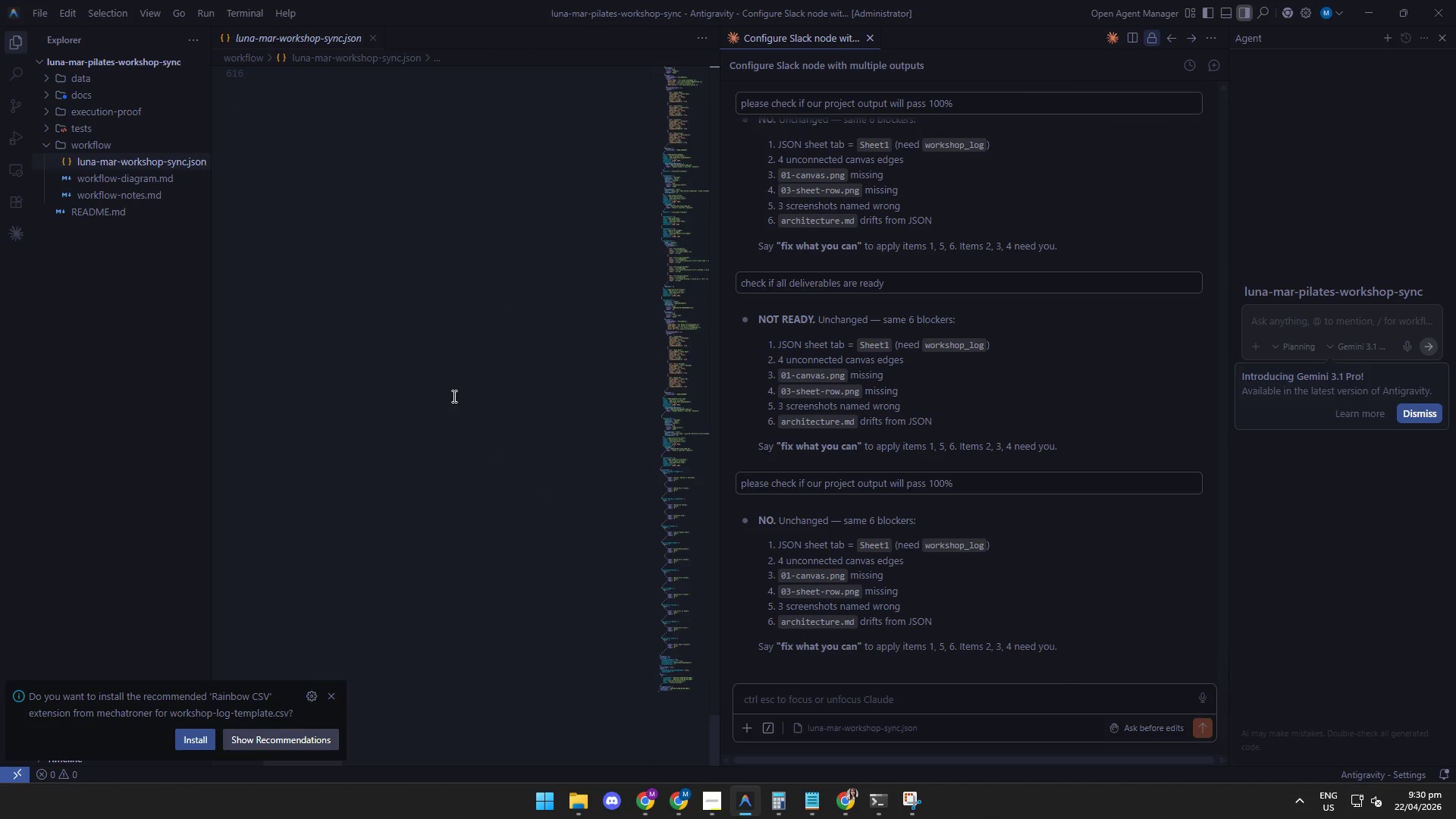 
scroll: coordinate [453, 396], scroll_direction: up, amount: 9.0
 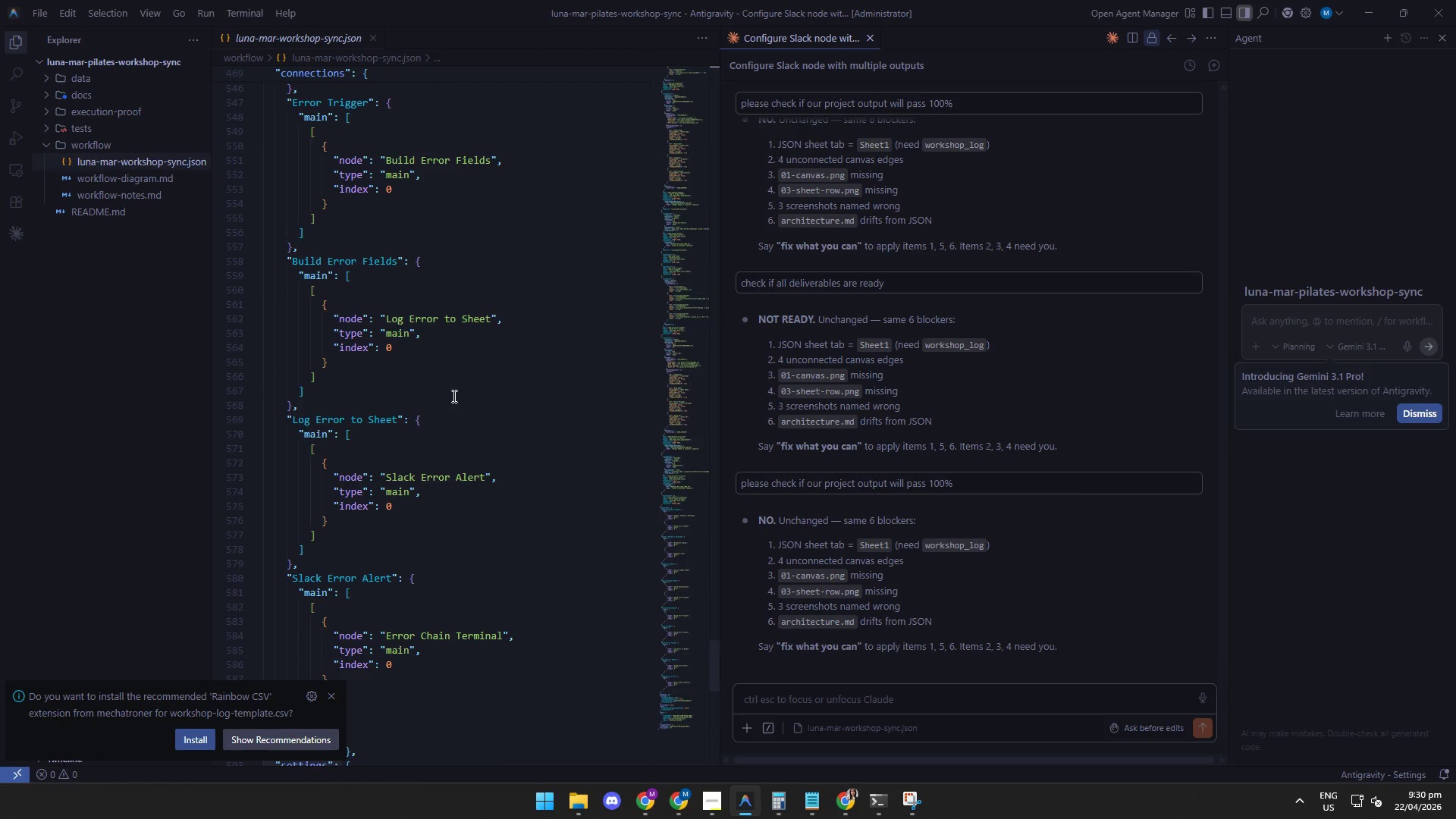 
scroll: coordinate [453, 396], scroll_direction: down, amount: 1.0
 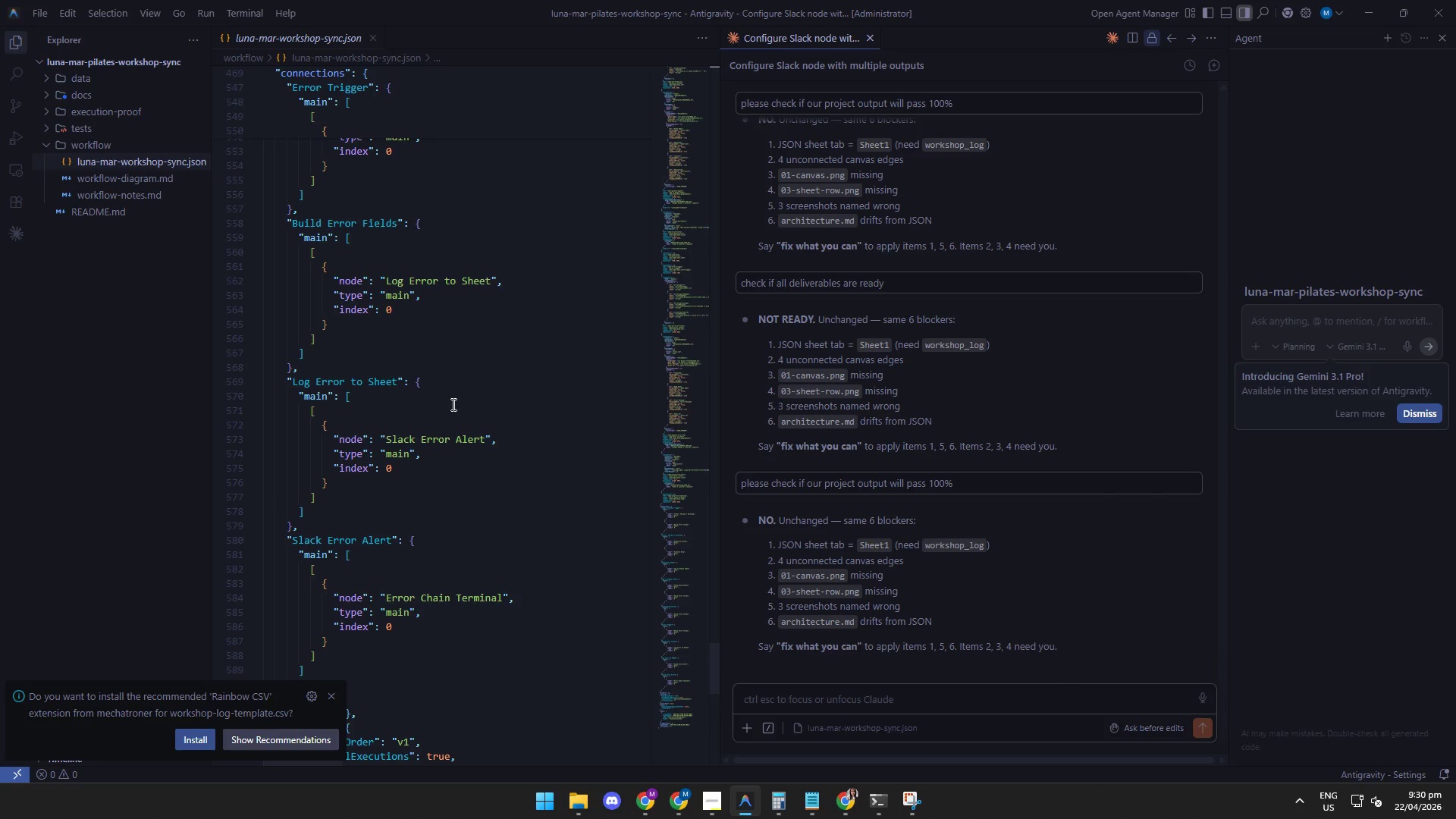 
wait(13.32)
 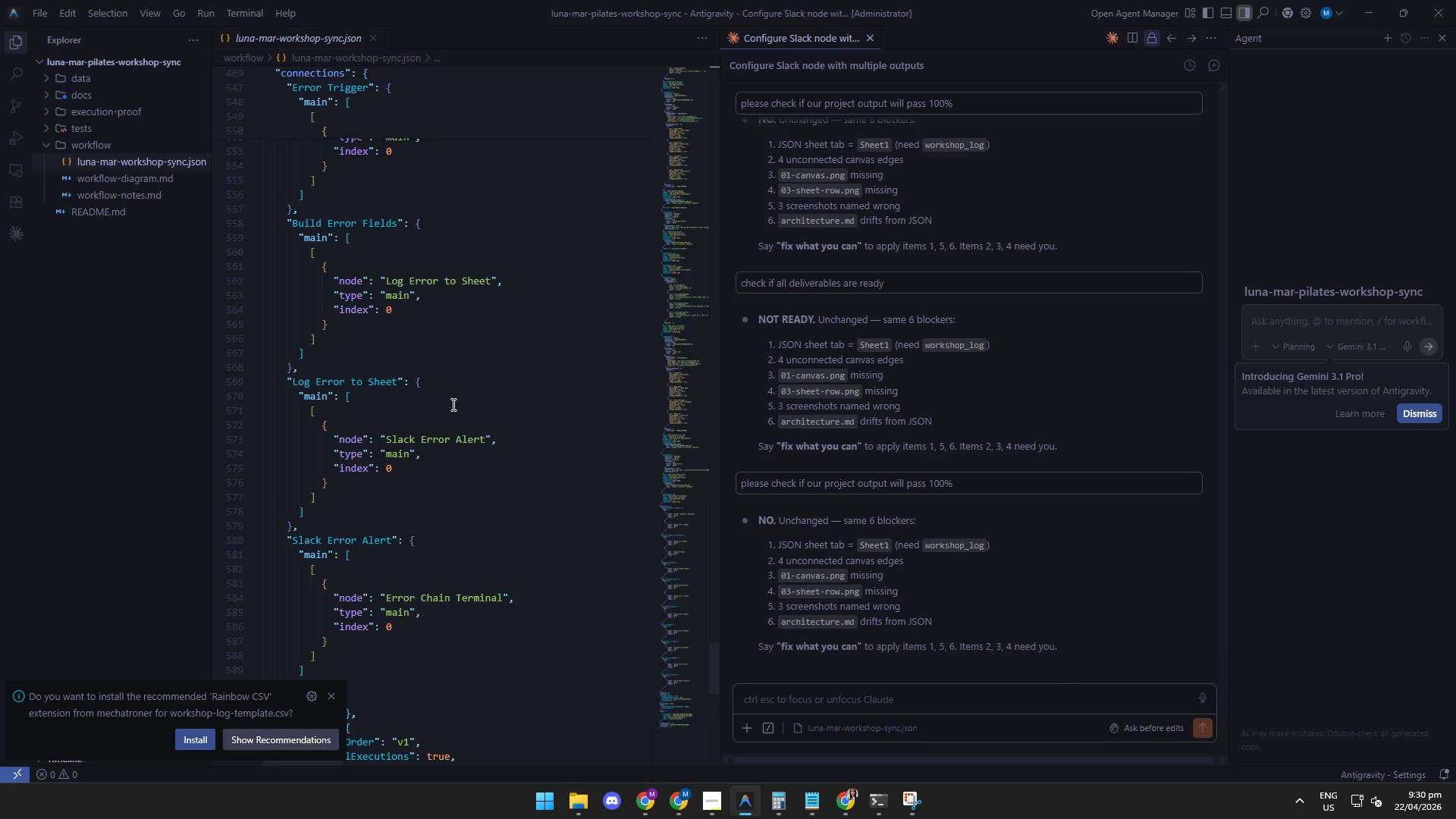 
scroll: coordinate [494, 645], scroll_direction: down, amount: 2.0
 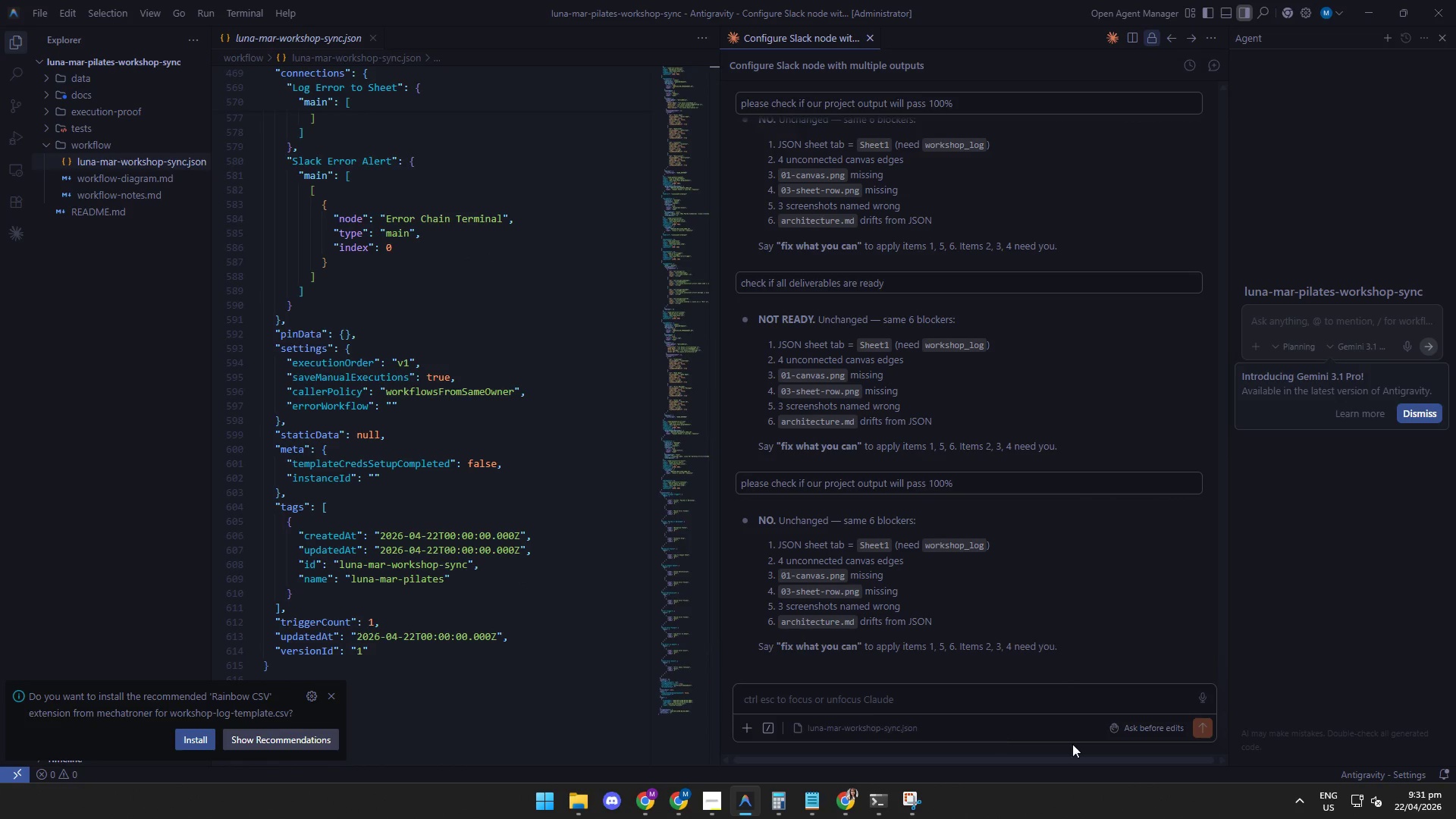 
left_click([1208, 725])
 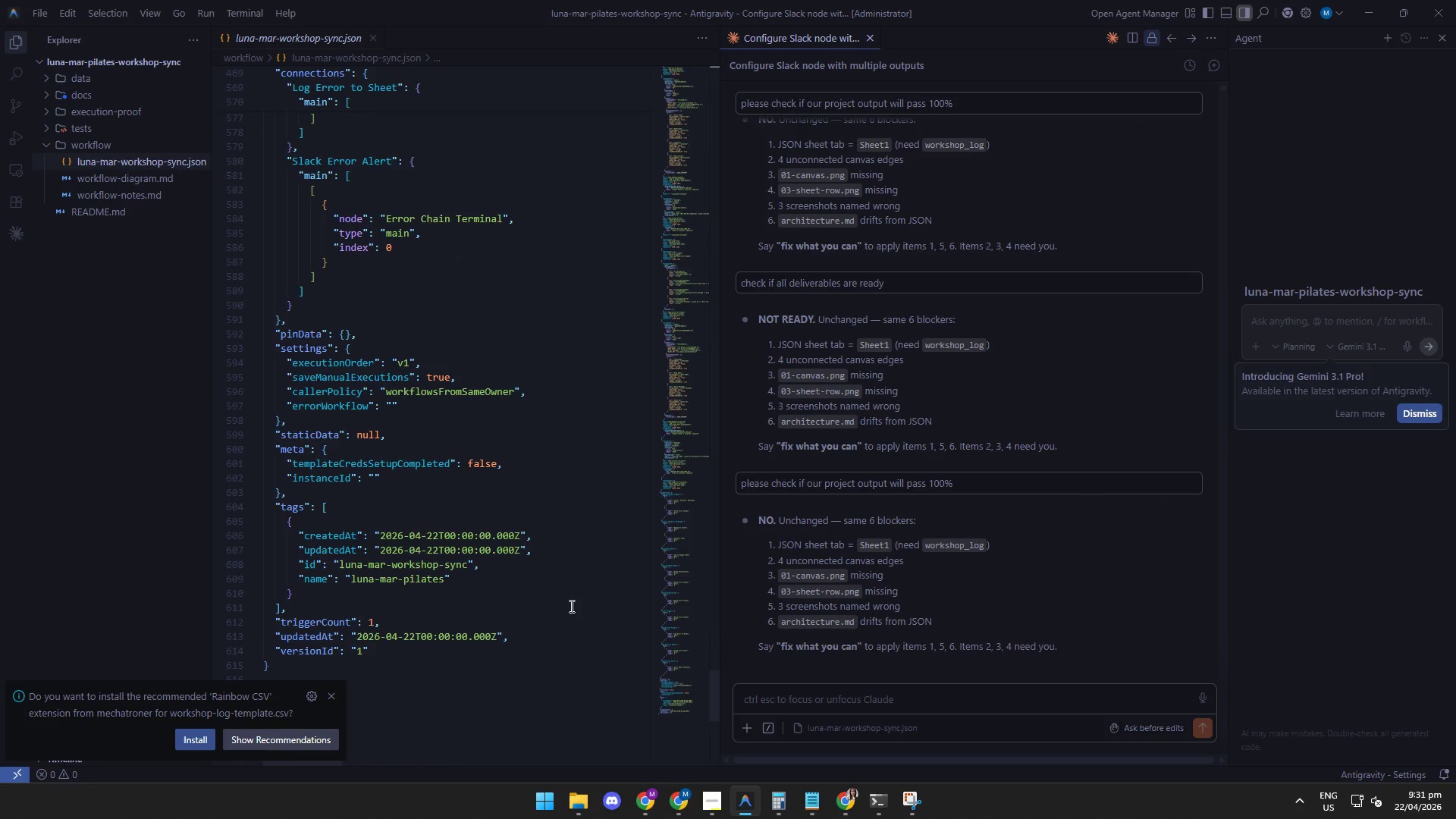 
wait(60.77)
 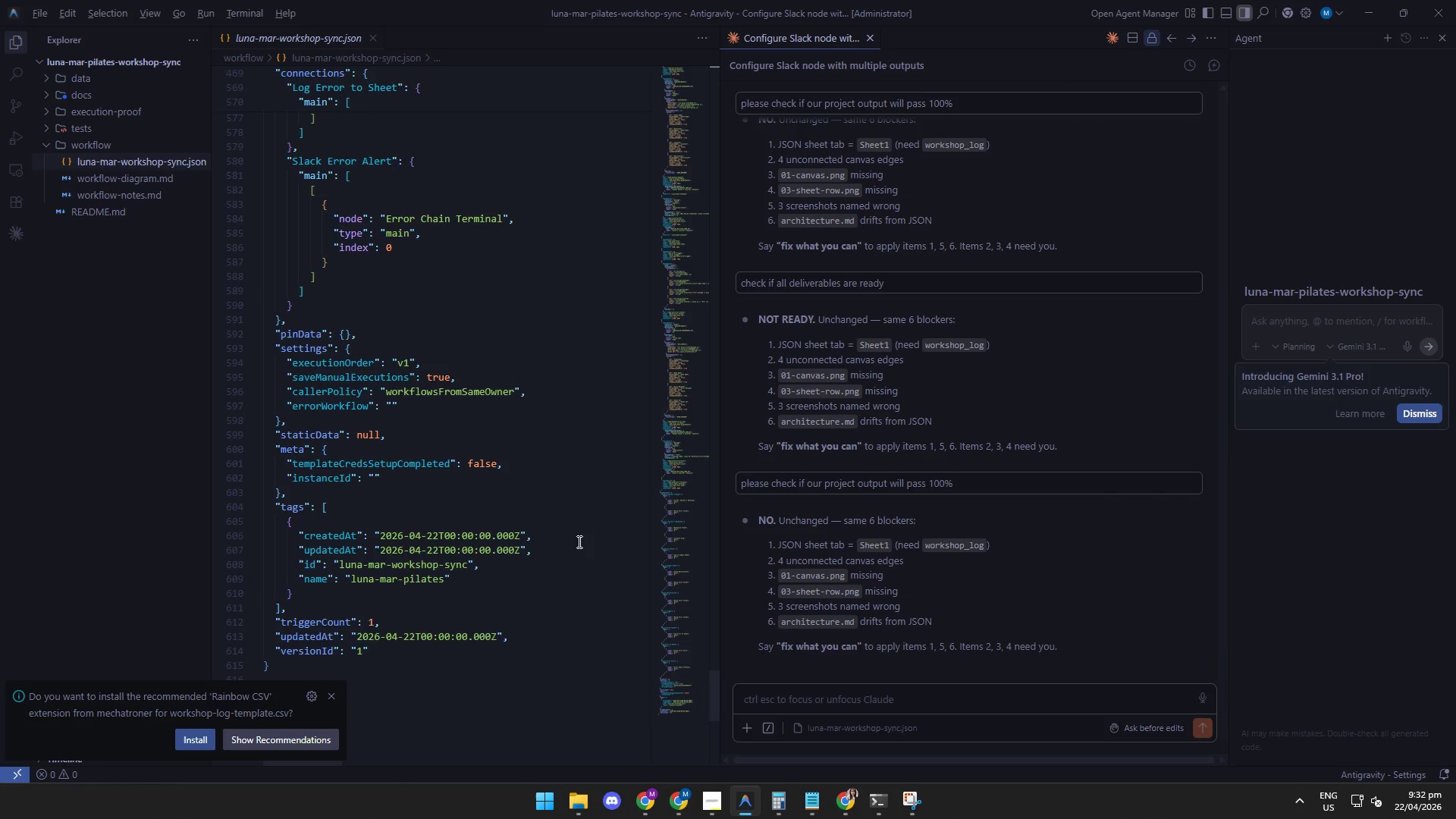 
scroll: coordinate [553, 261], scroll_direction: down, amount: 3.0
 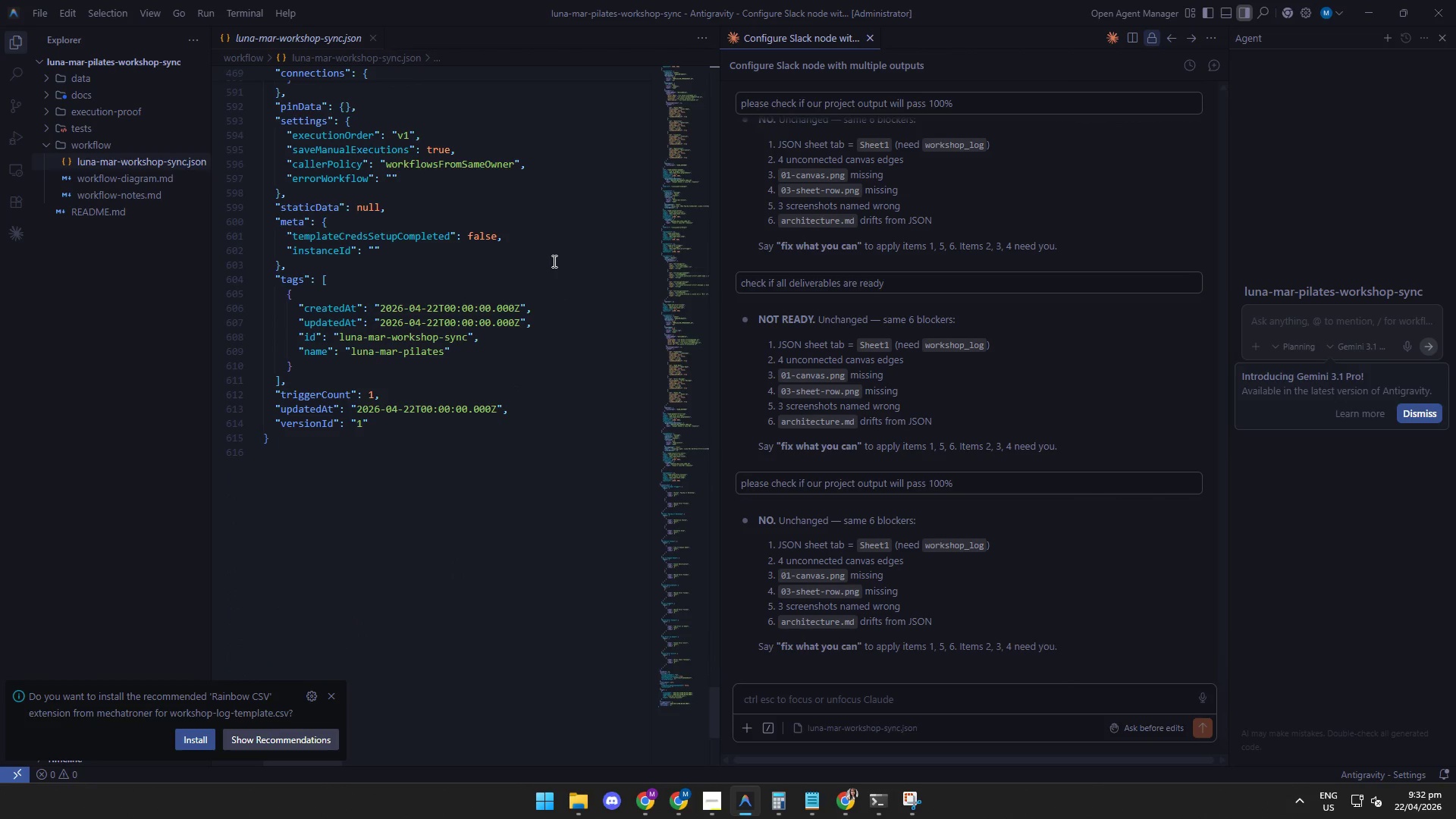 
scroll: coordinate [553, 261], scroll_direction: up, amount: 2.0
 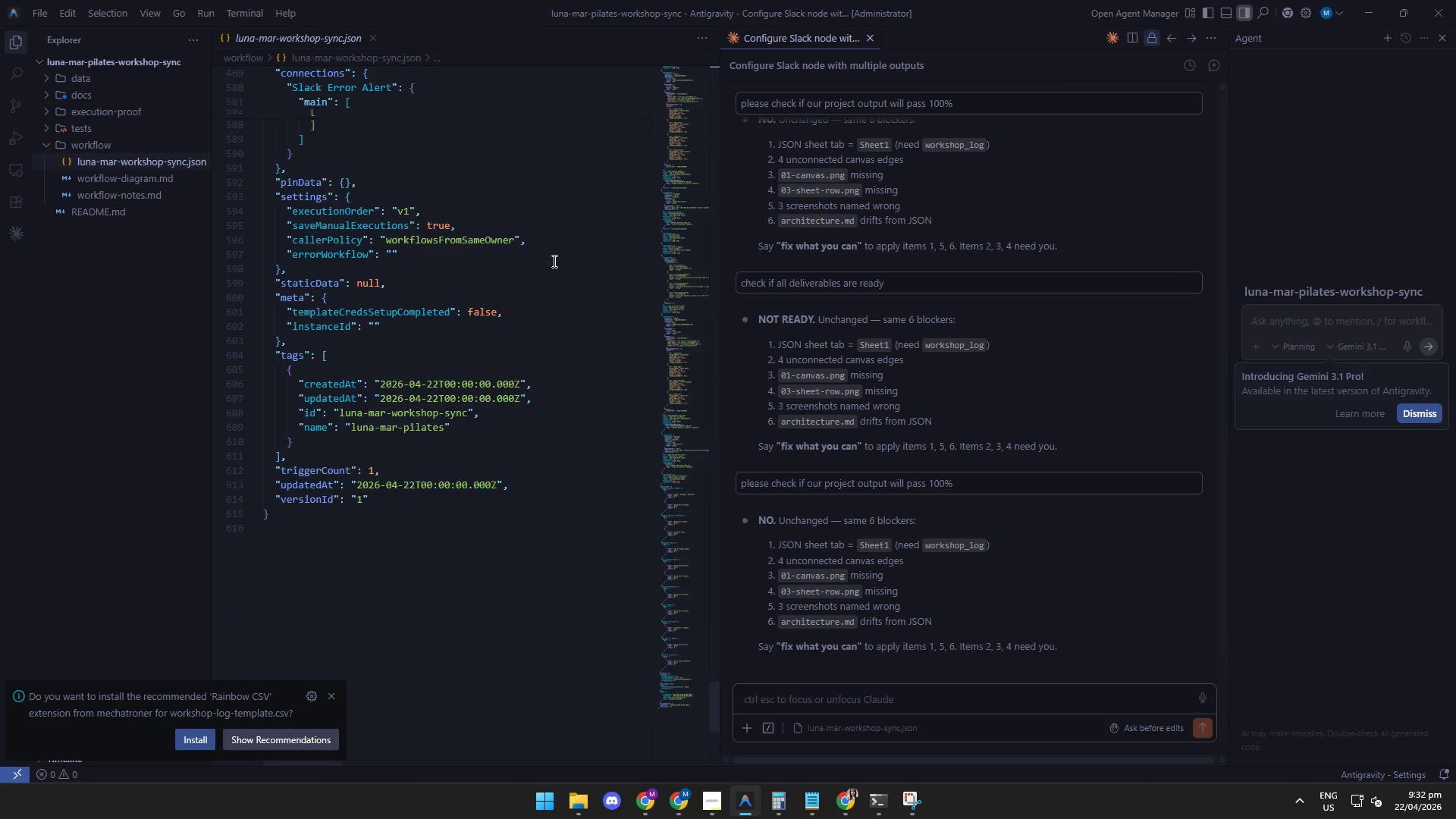 
scroll: coordinate [553, 261], scroll_direction: down, amount: 11.0
 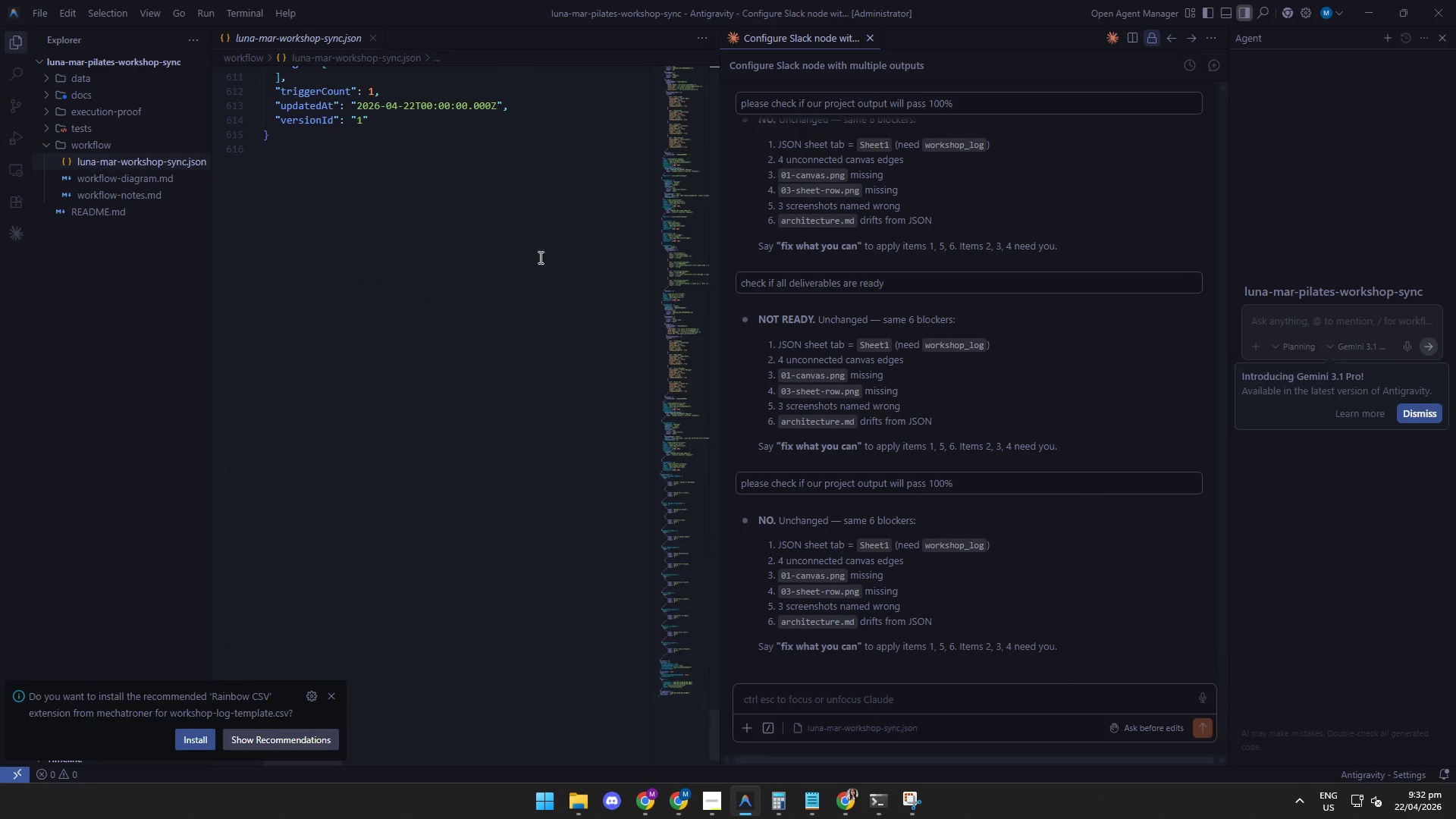 
scroll: coordinate [539, 312], scroll_direction: up, amount: 6.0
 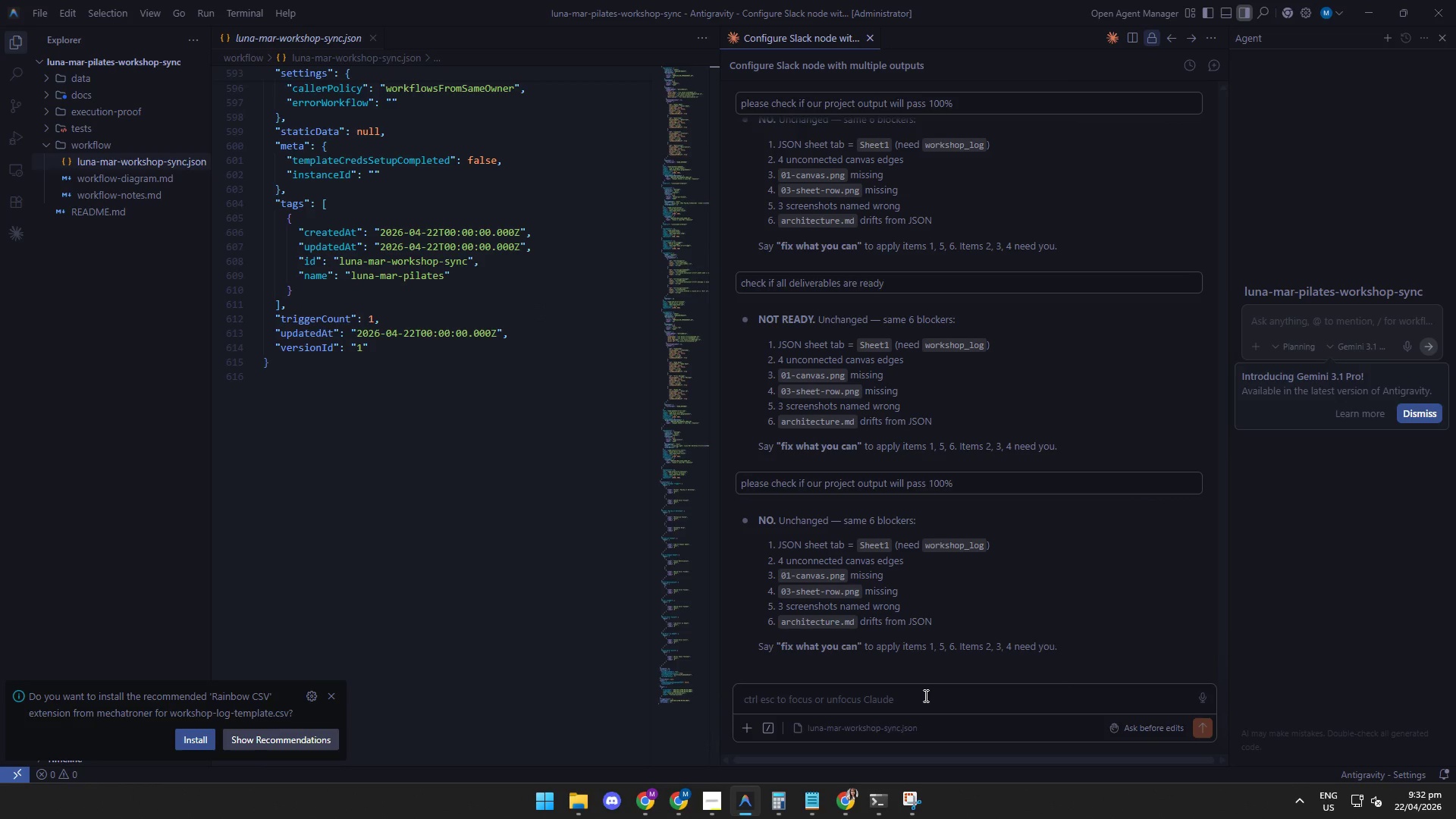 
type(check if all deliverables are ready)
 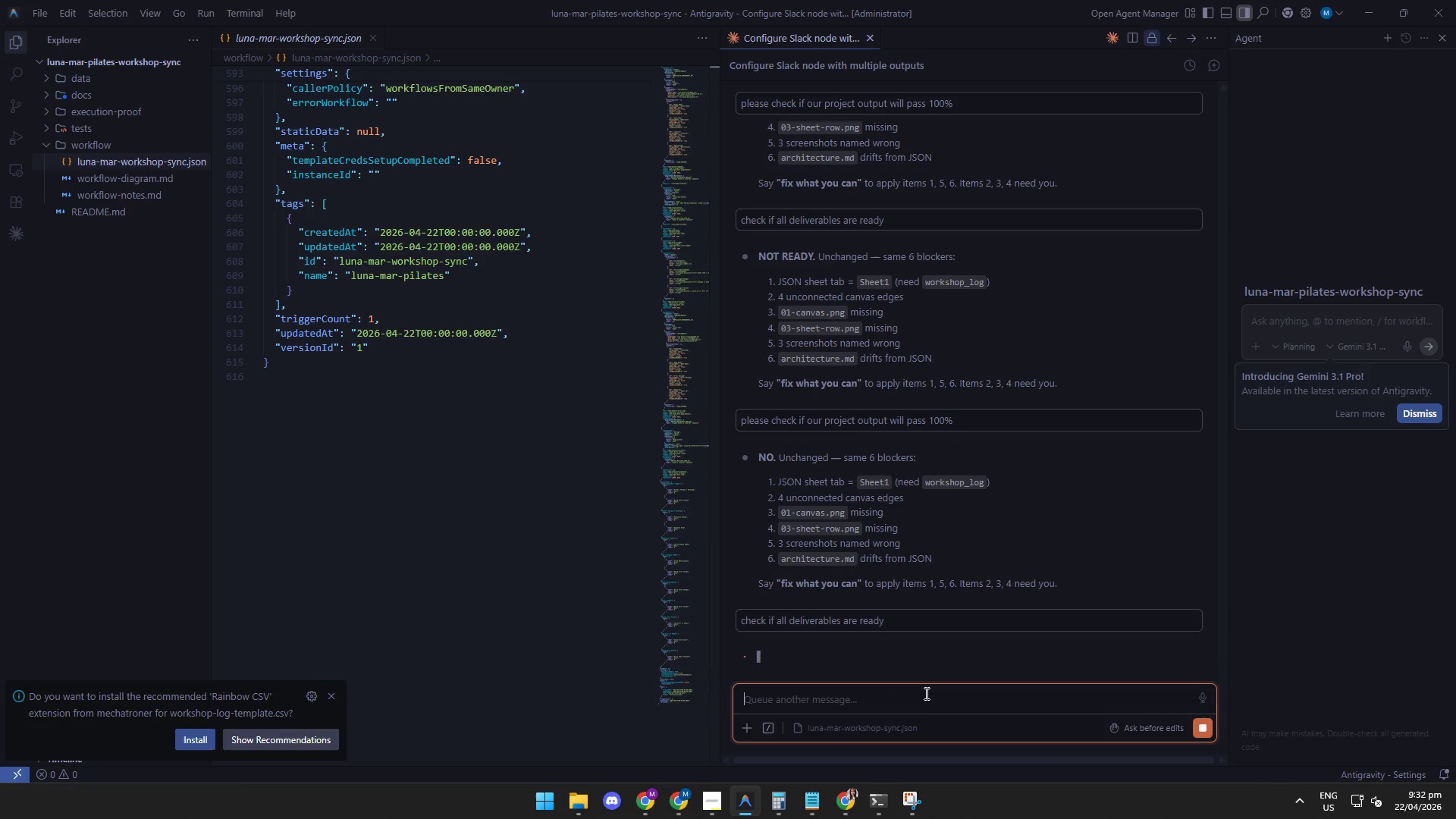 
key(Enter)
 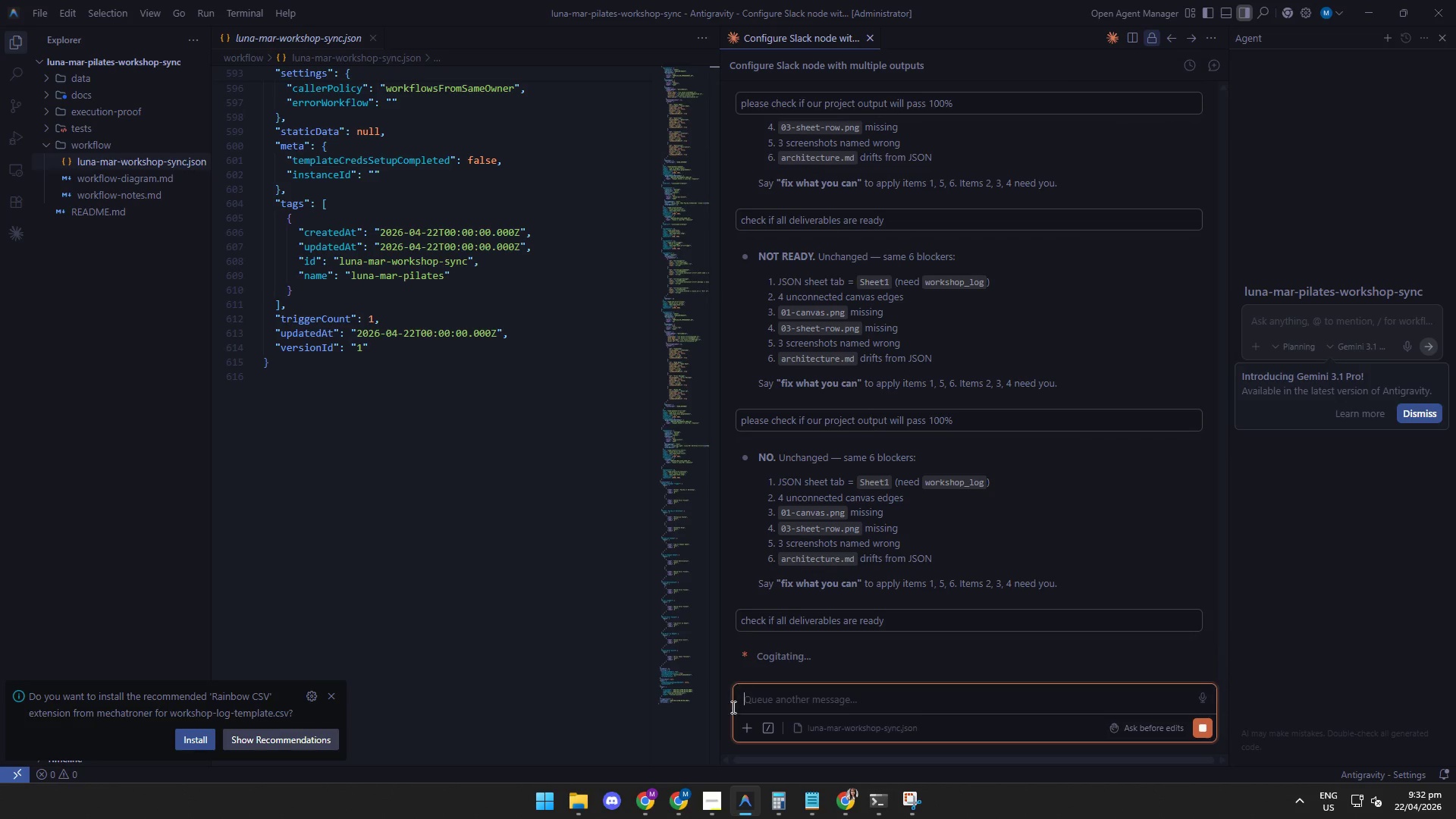 
left_click([708, 798])
 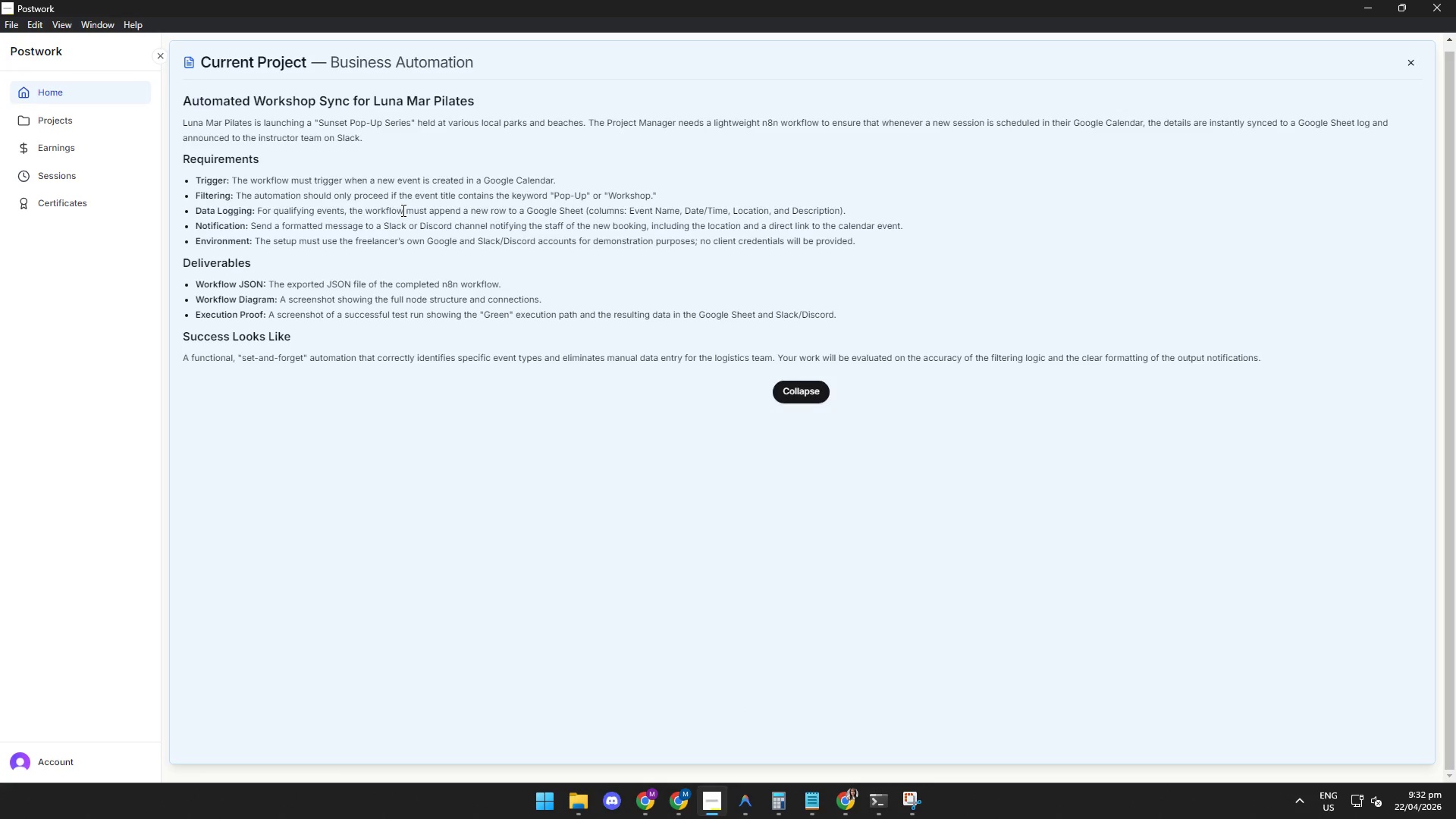 
left_click([403, 213])